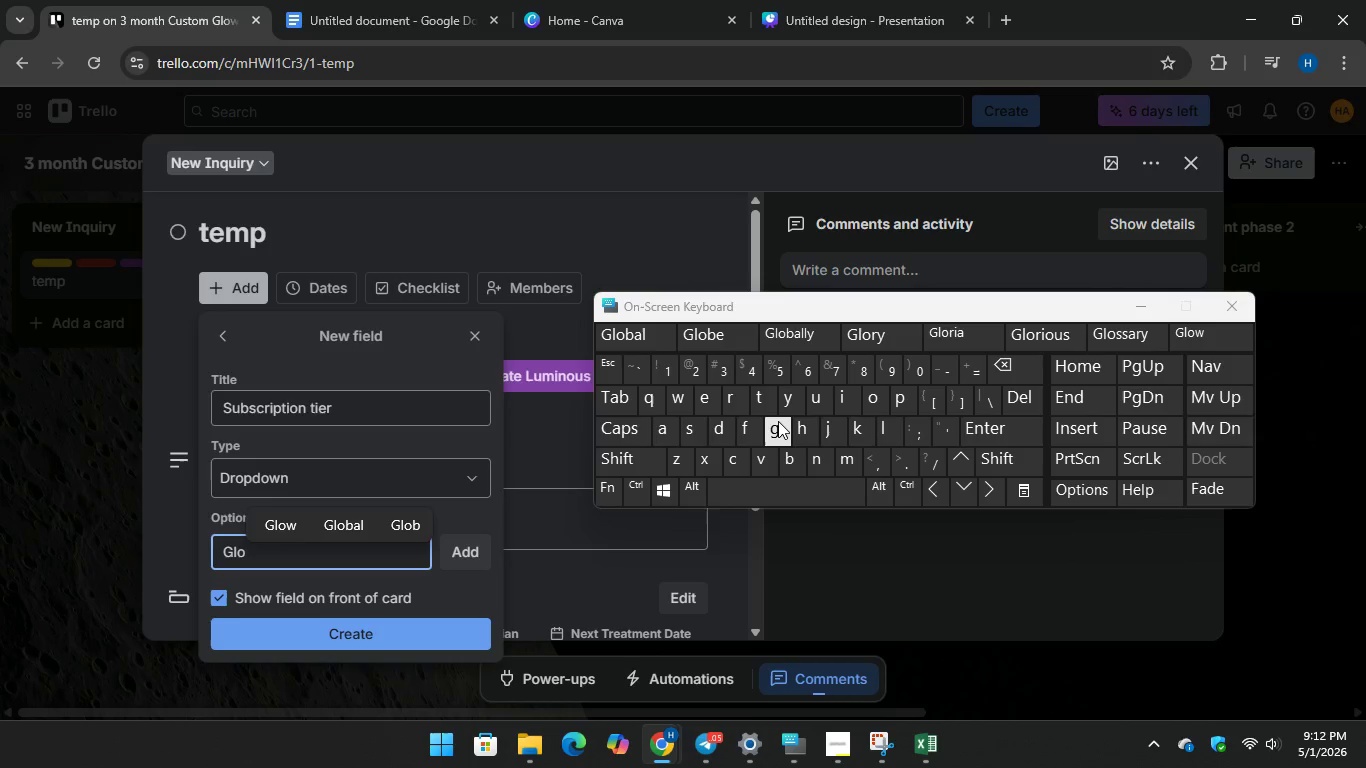 
wait(14.94)
 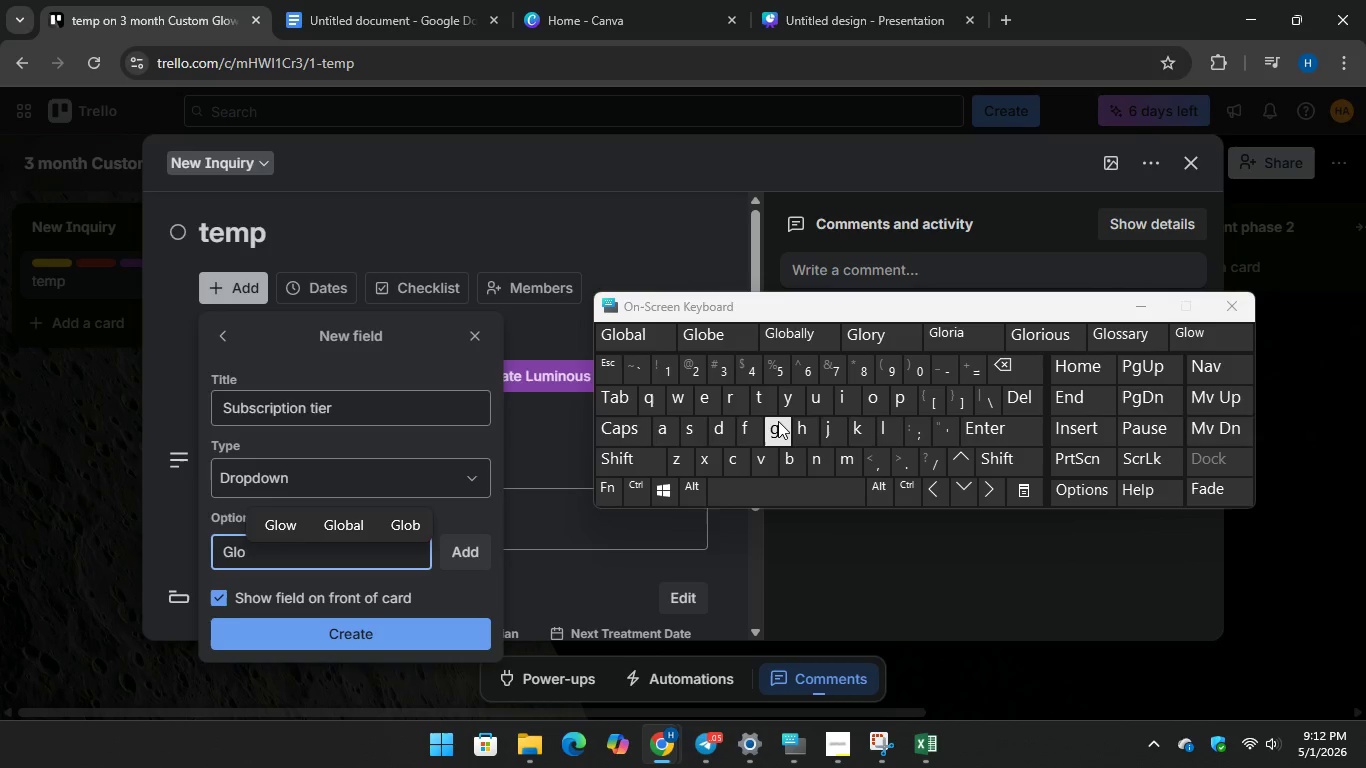 
key(W)
 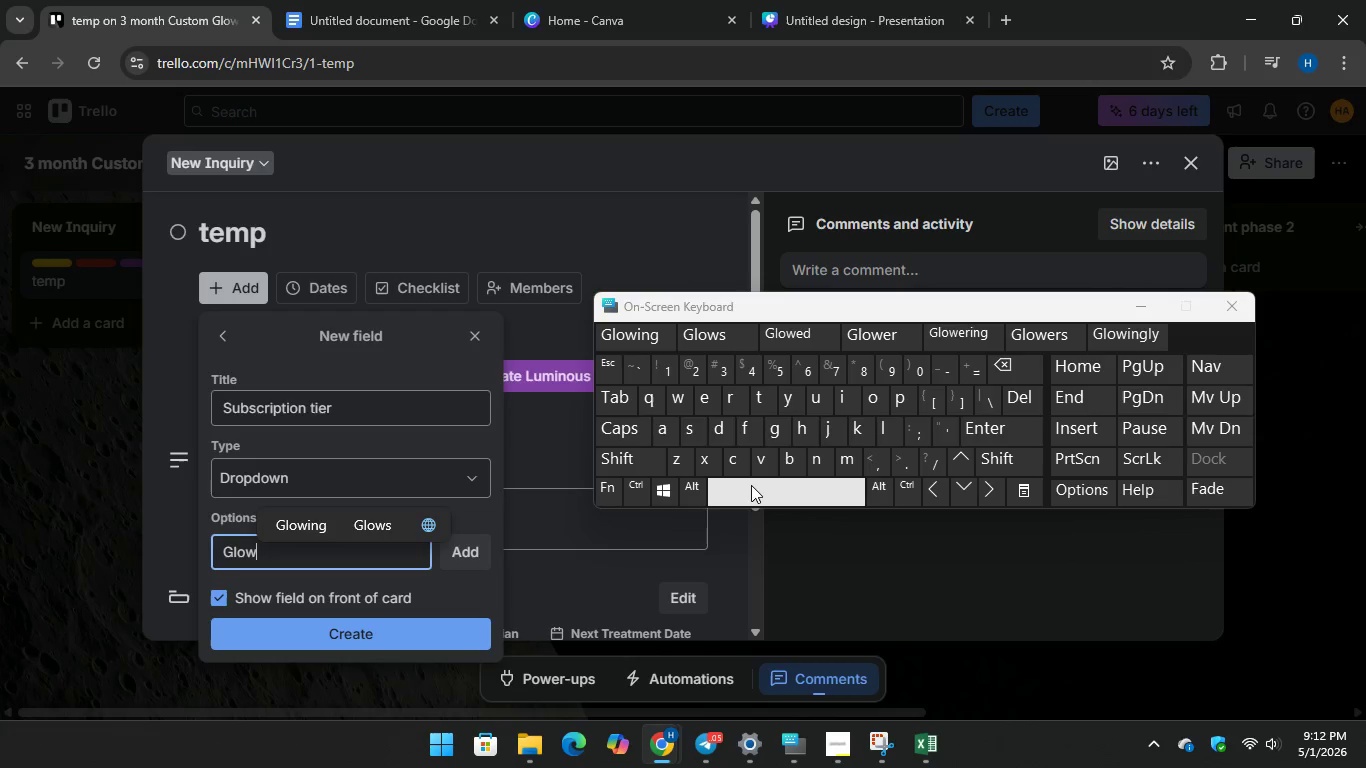 
key(Space)
 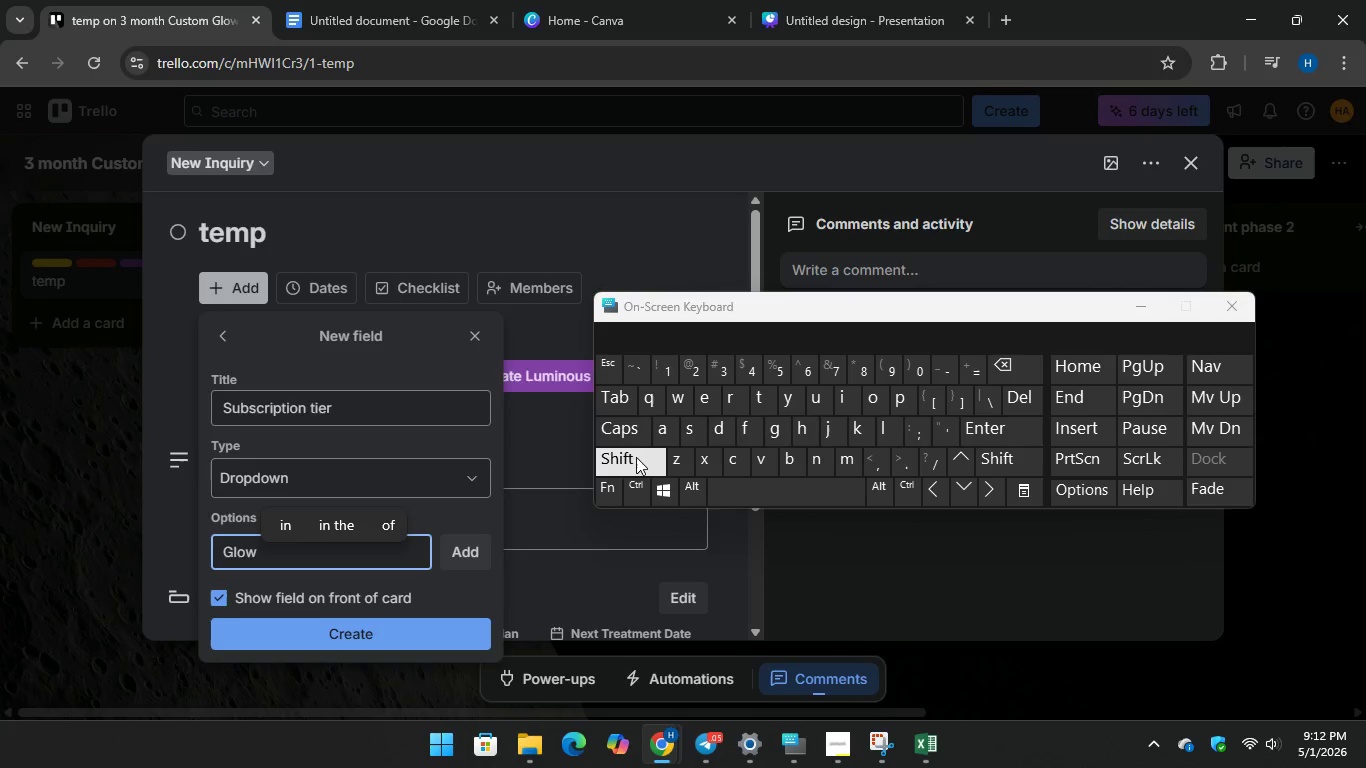 
type(Starter)
 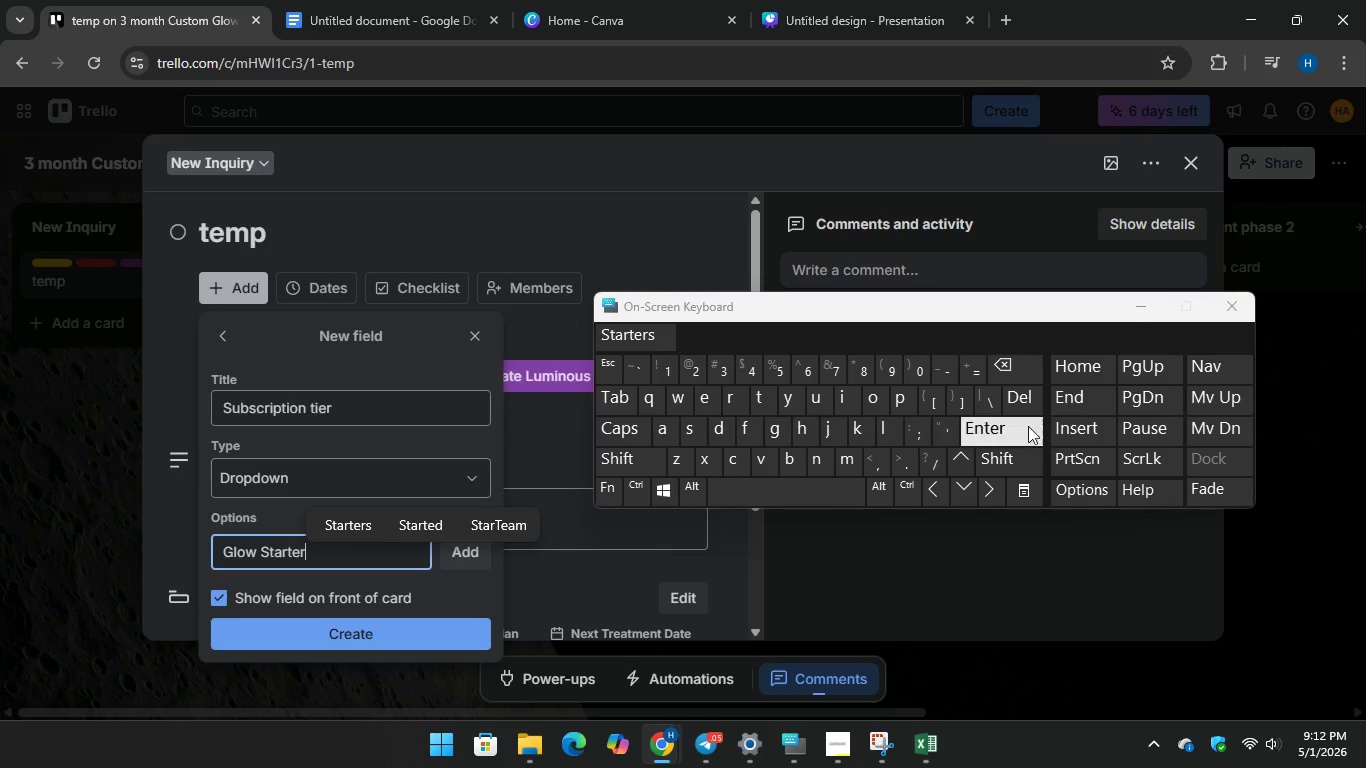 
key(Space)
 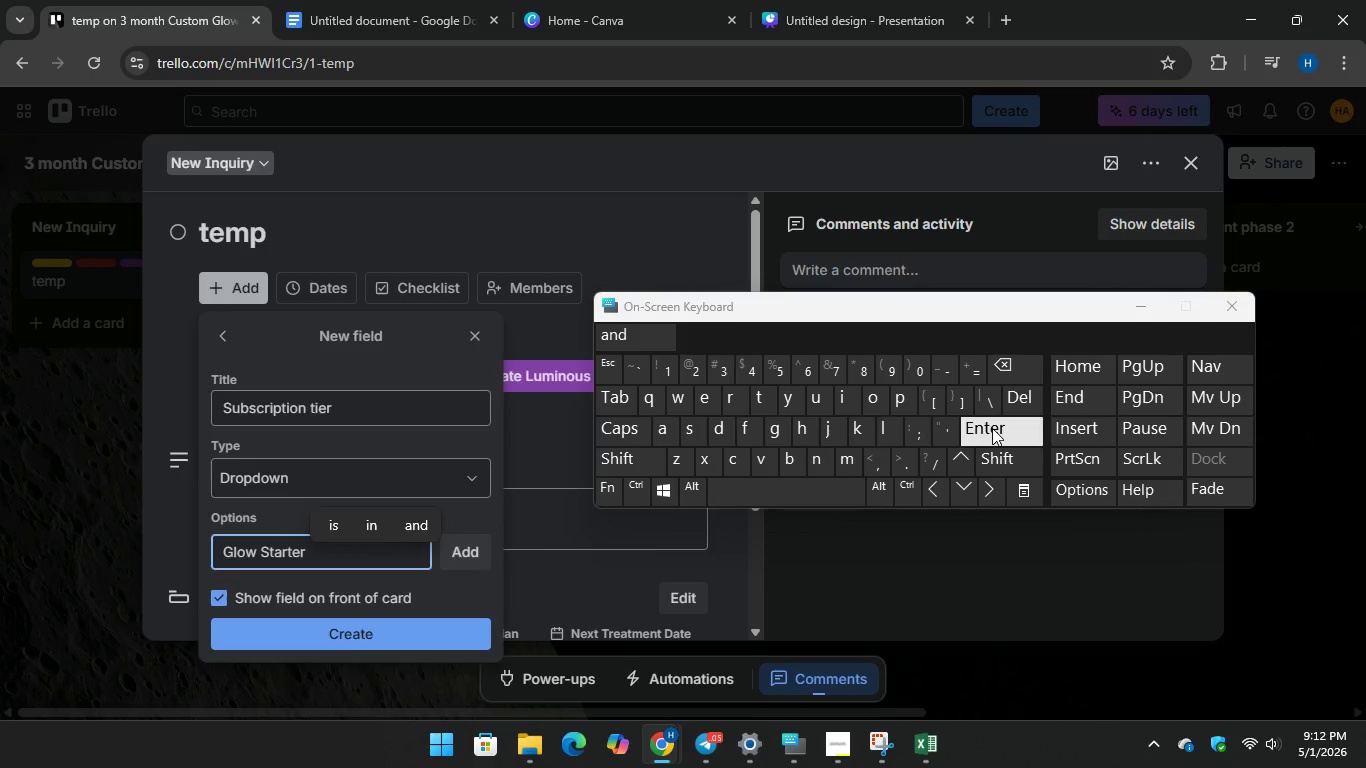 
key(Enter)
 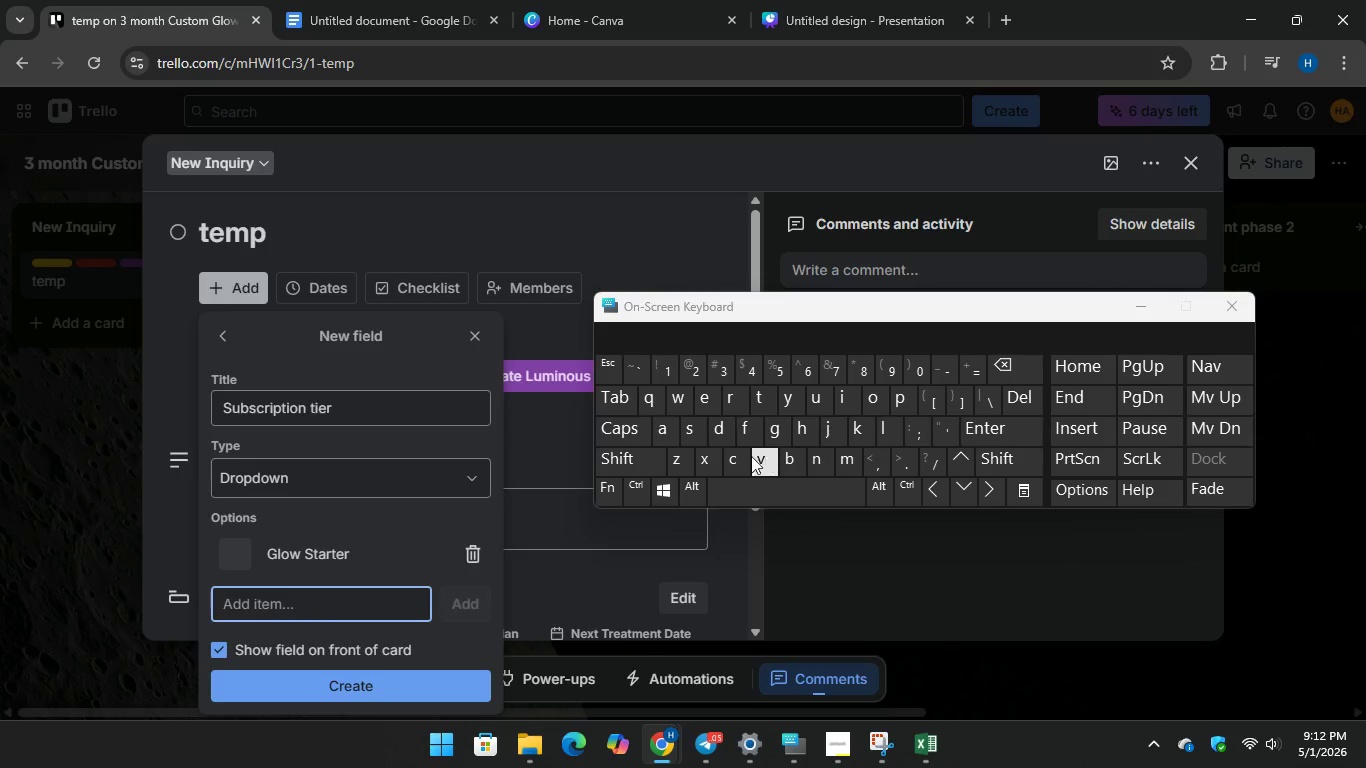 
type(Ra)
 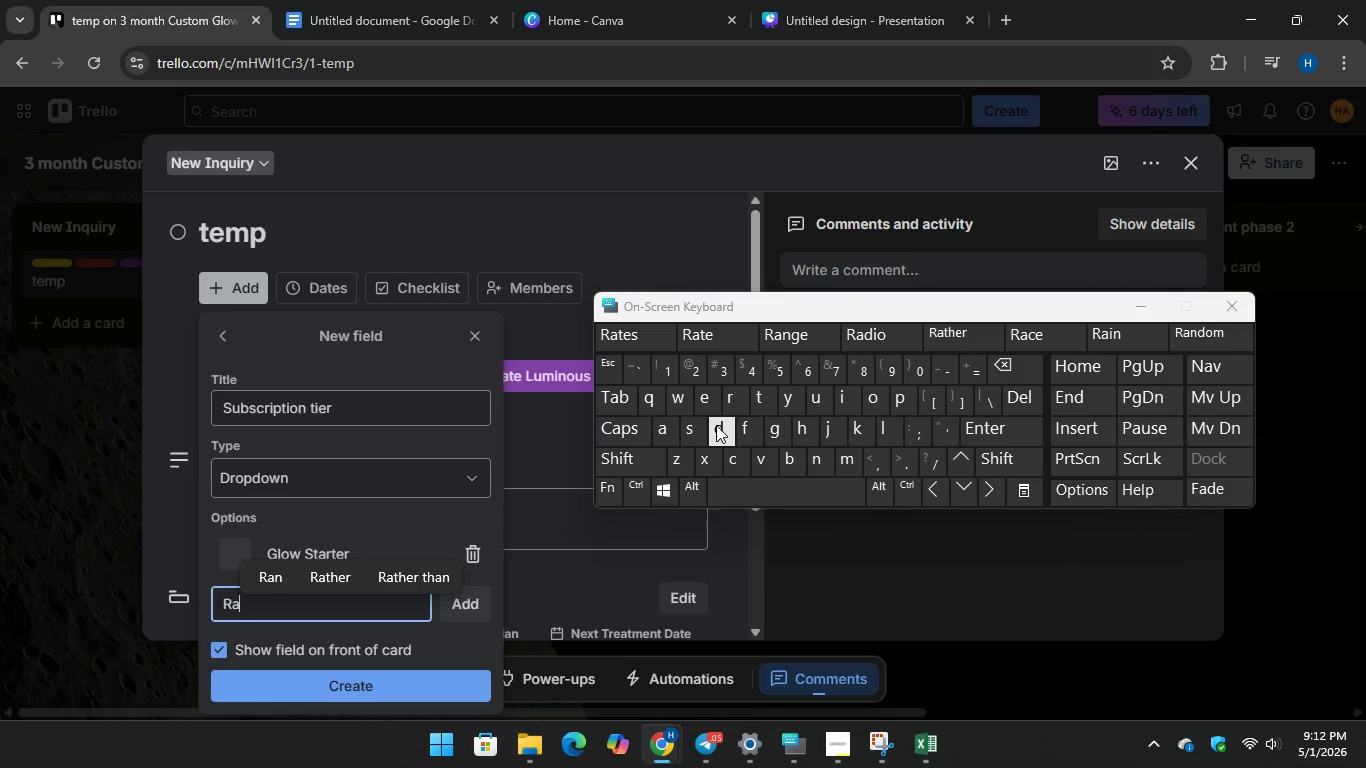 
key(D)
 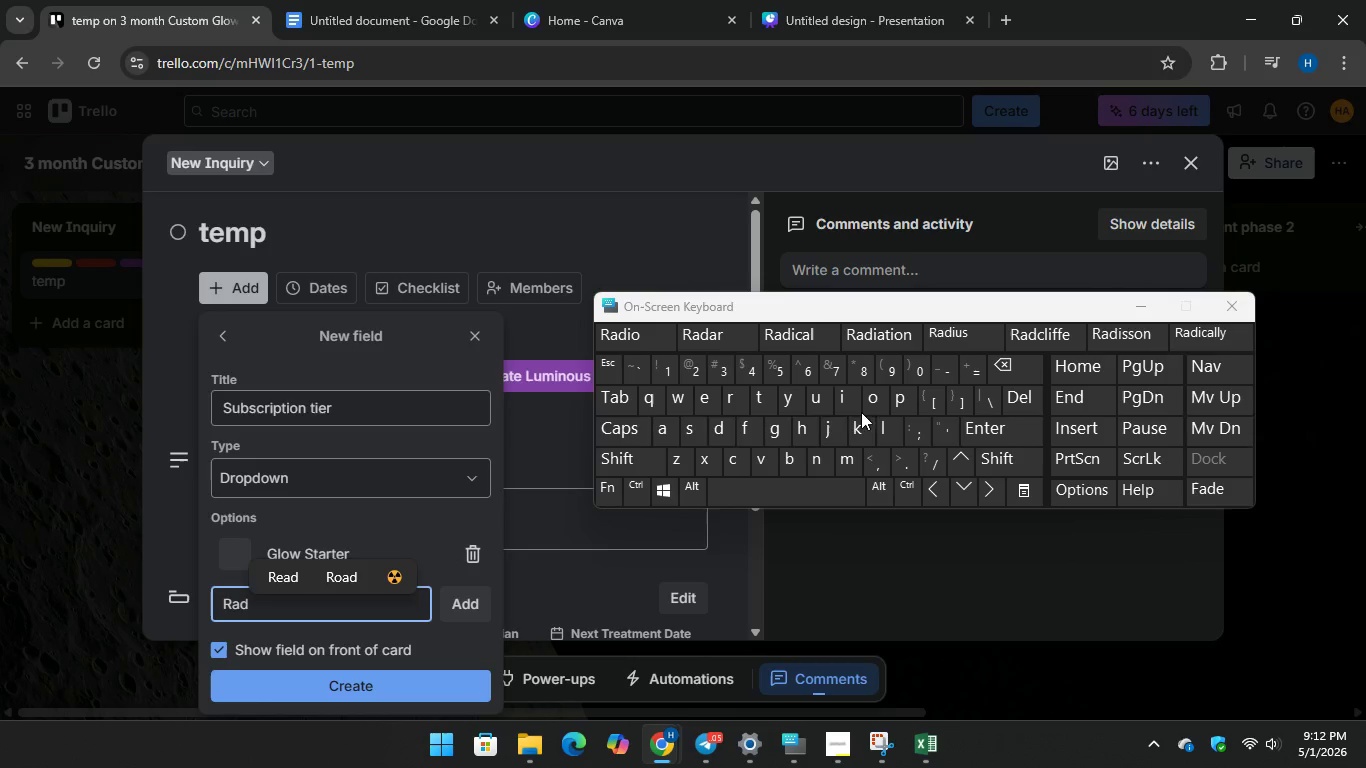 
type(iant Luxe)
 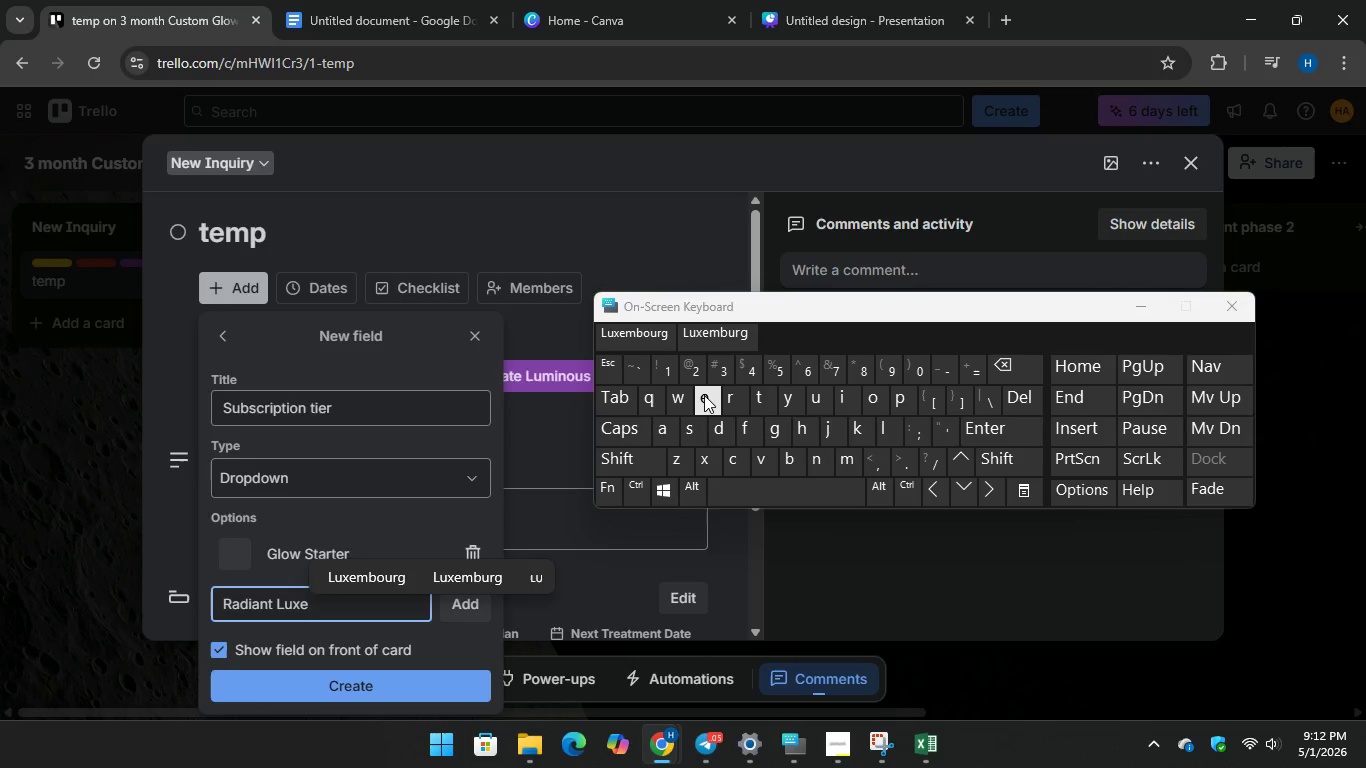 
key(Enter)
 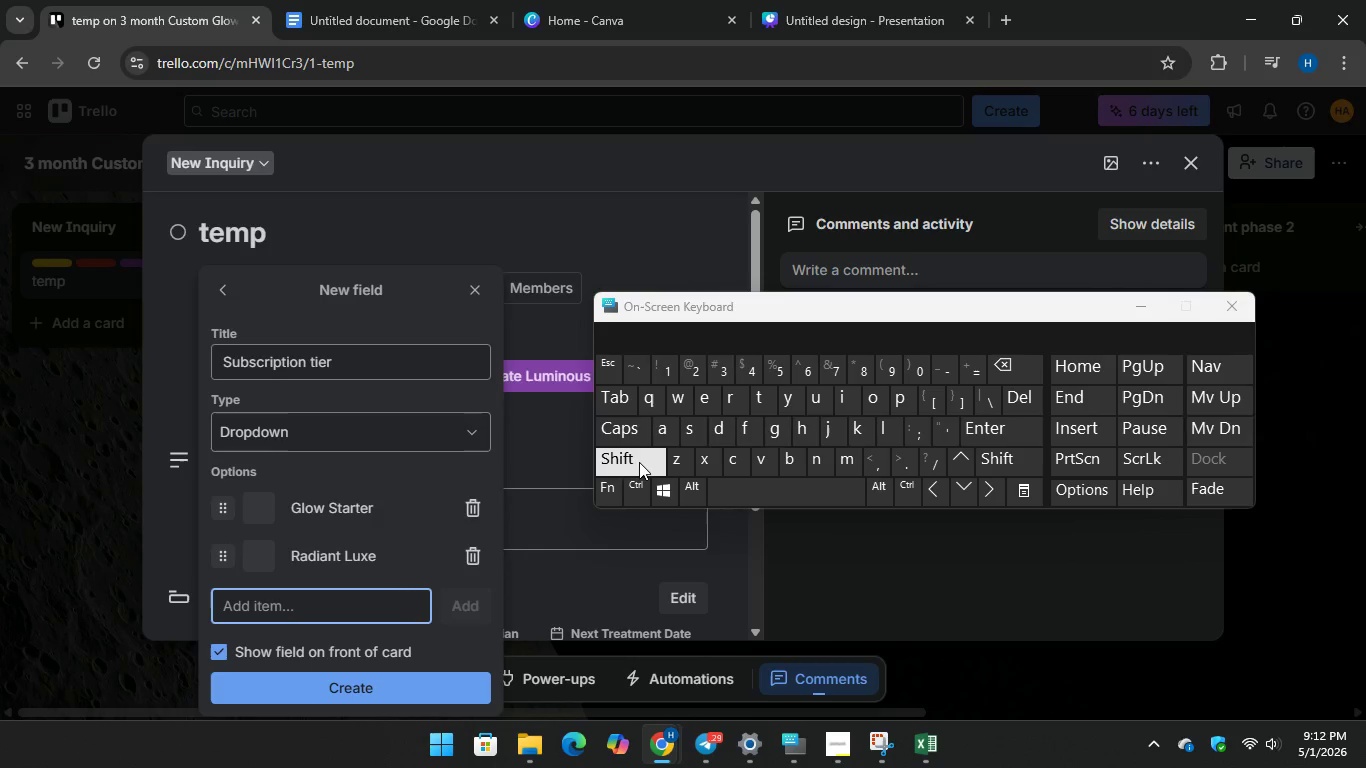 
type(Ultimate Lum)
 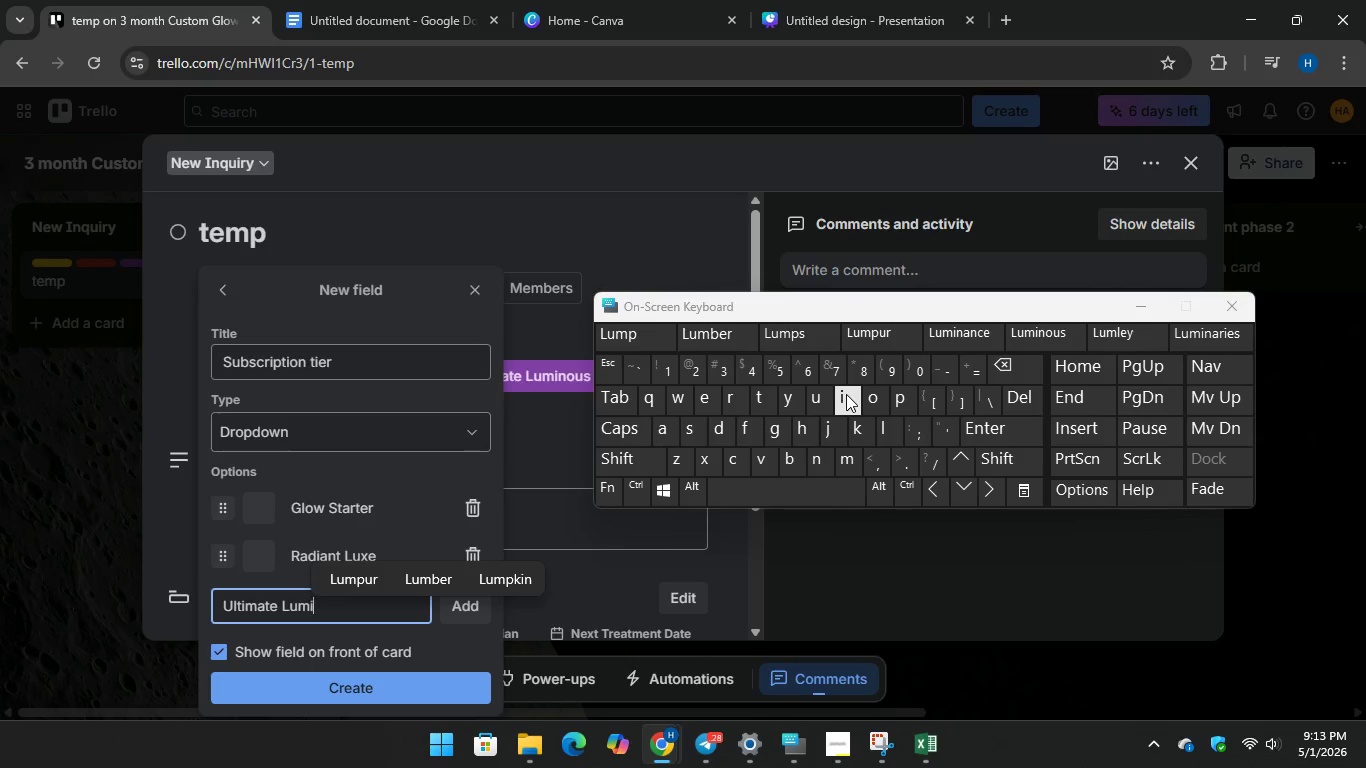 
type(in)
 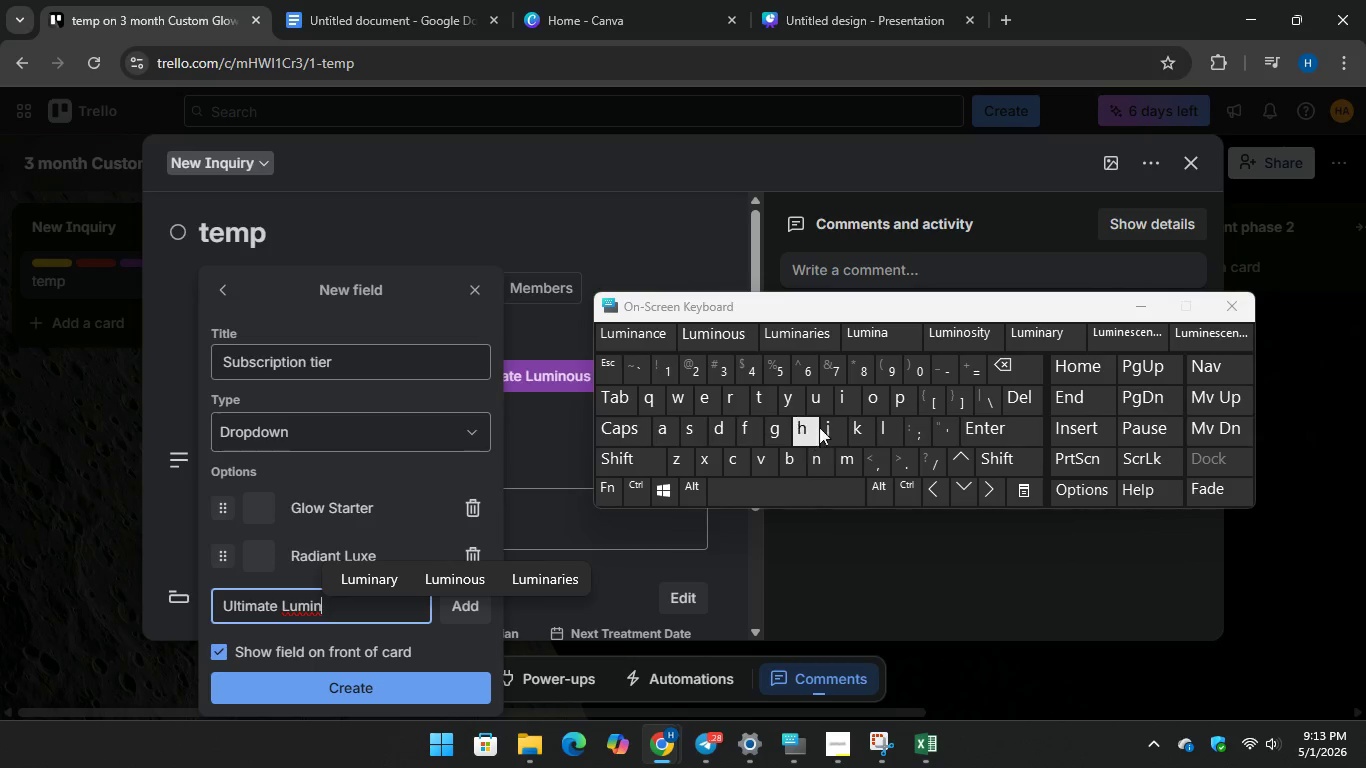 
key(O)
 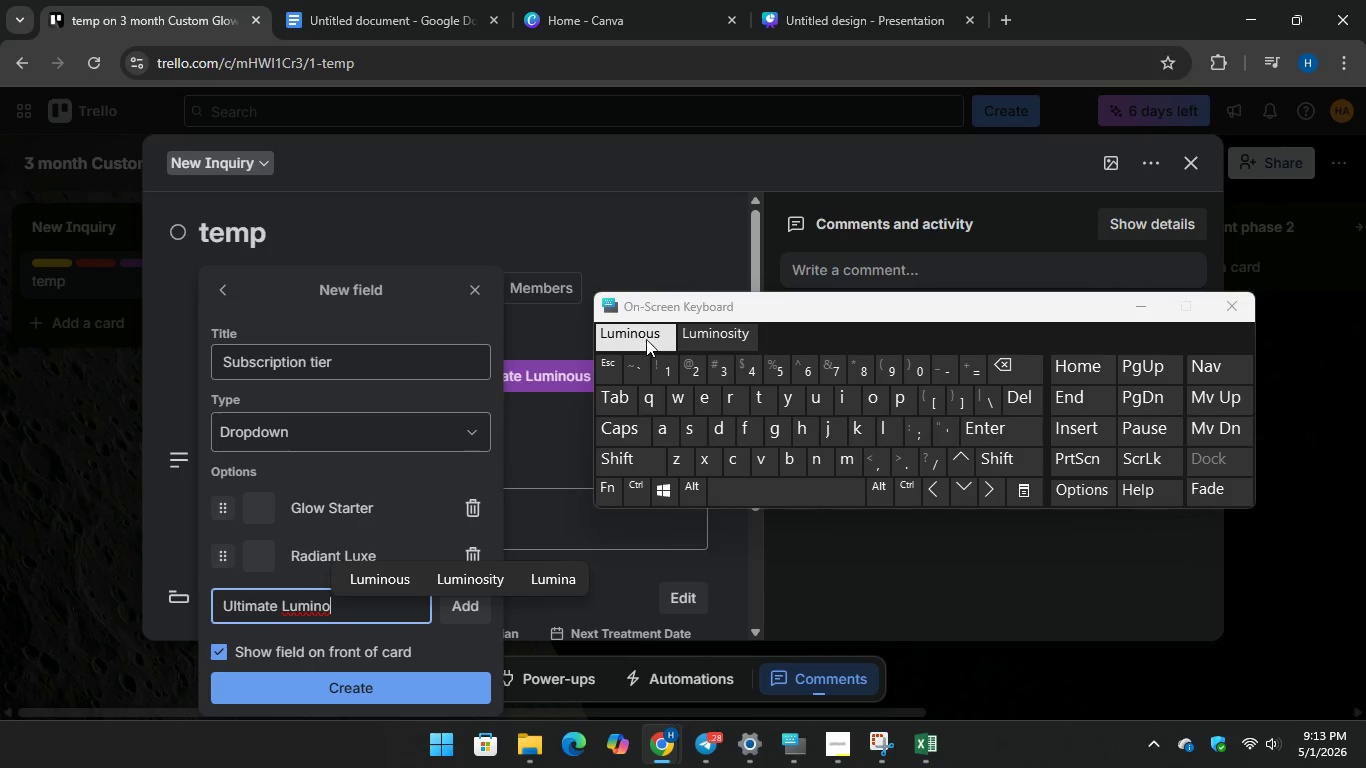 
key(Unknown)
 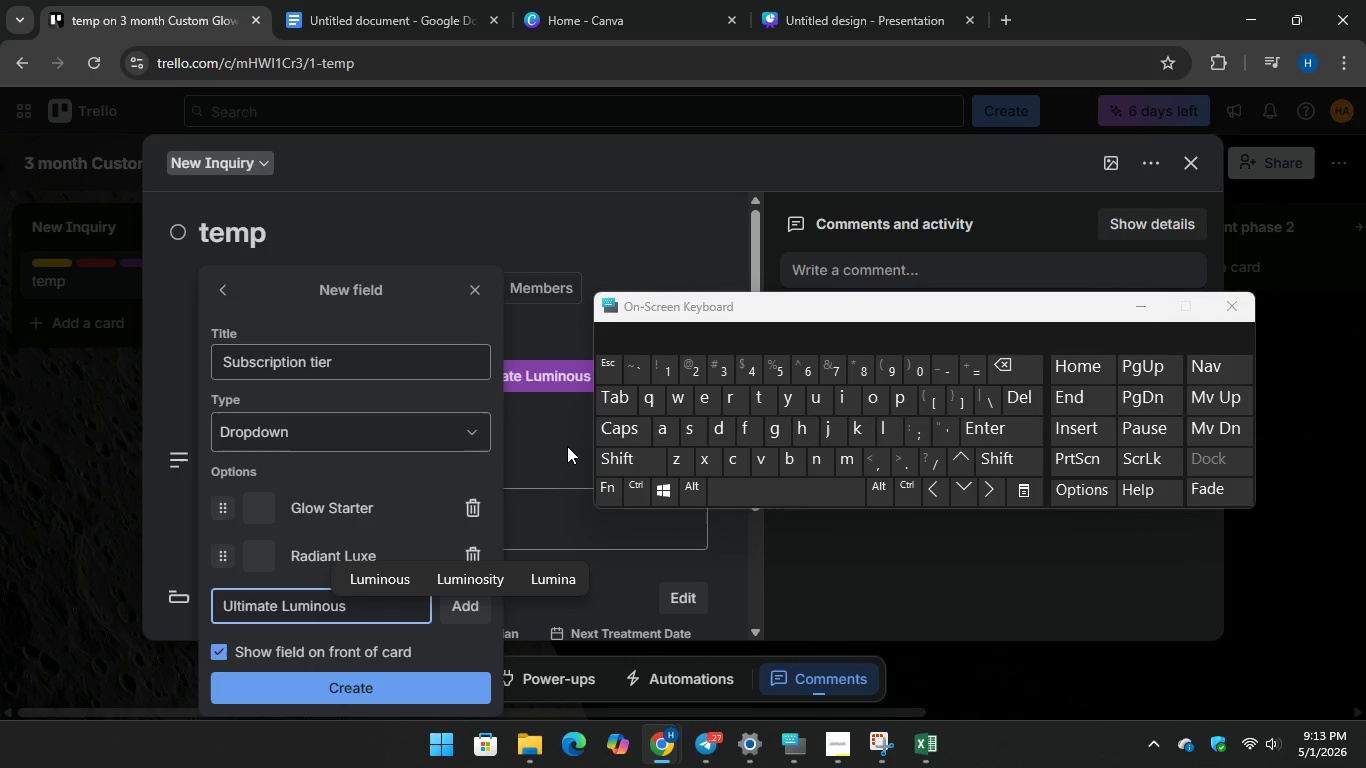 
key(Unknown)
 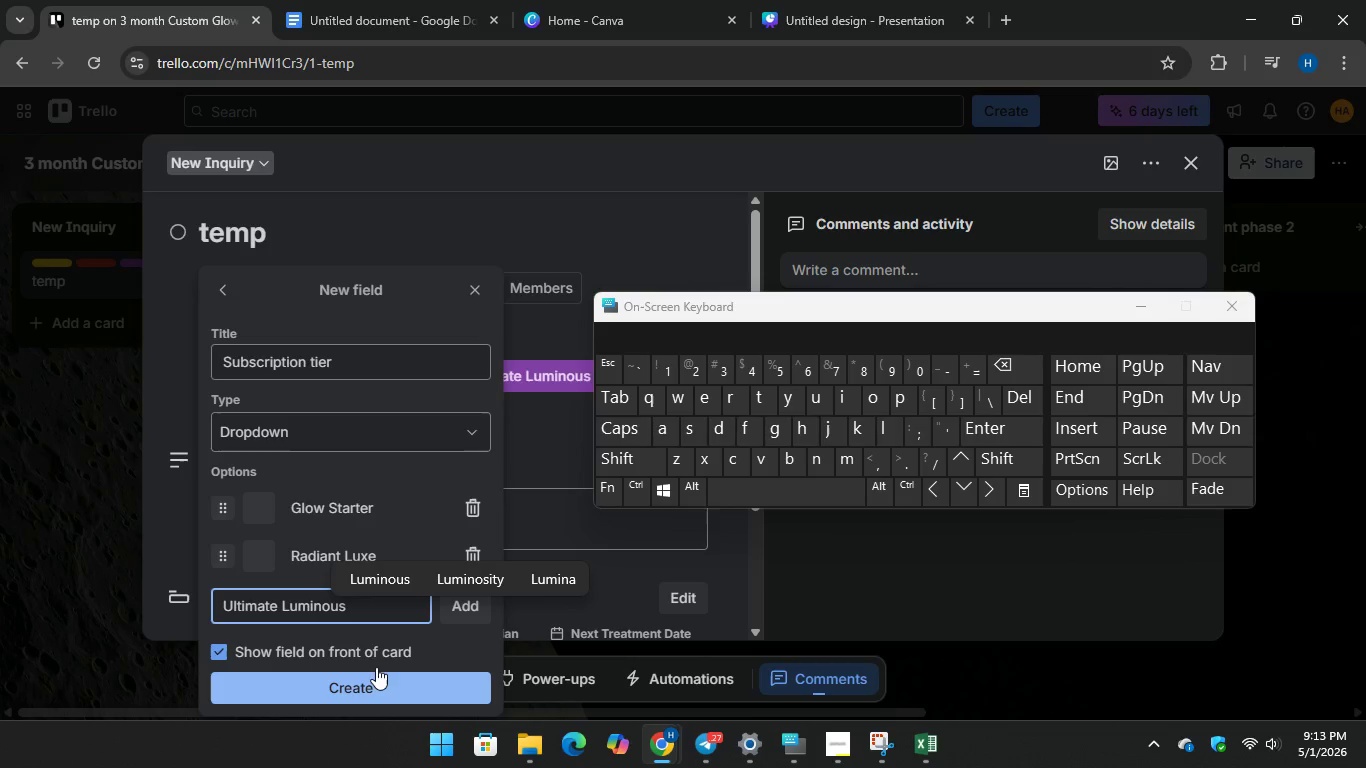 
key(Unknown)
 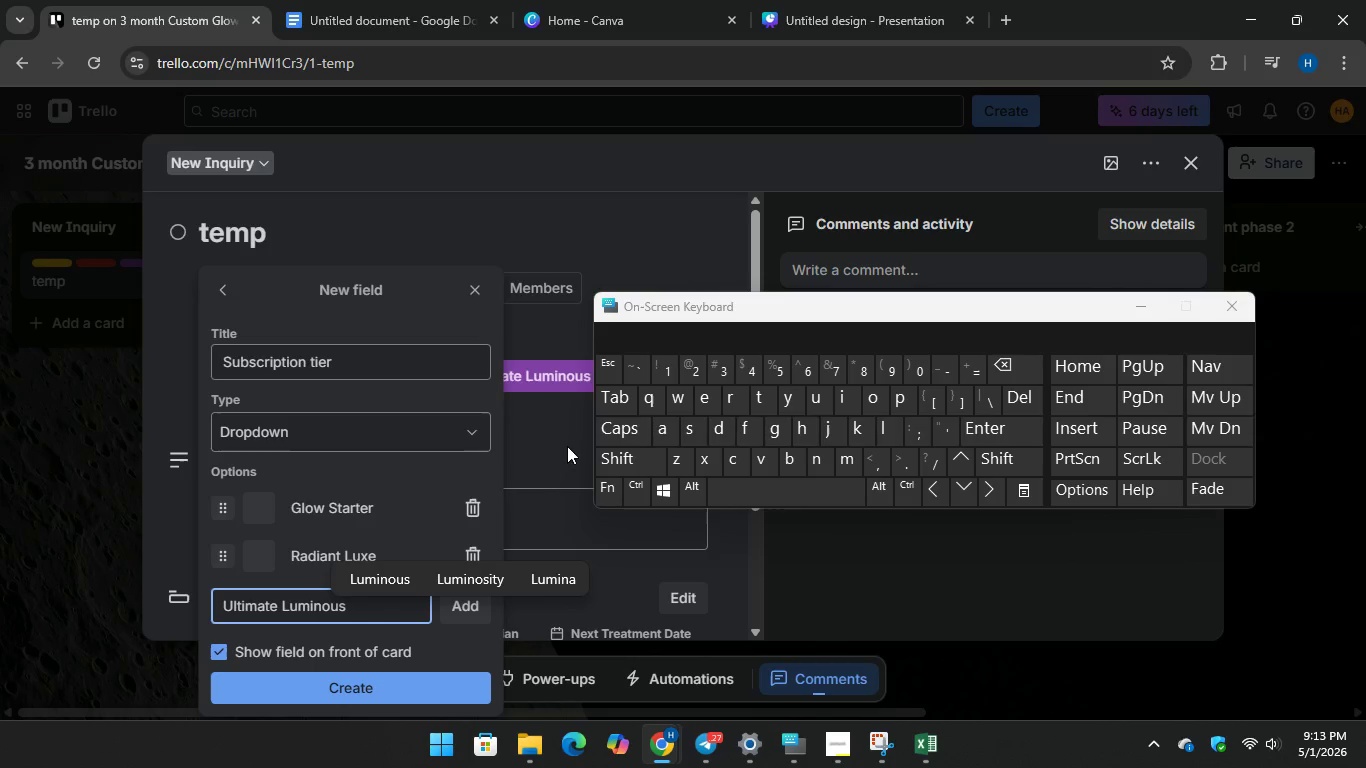 
scroll: coordinate [365, 478], scroll_direction: down, amount: 1.0
 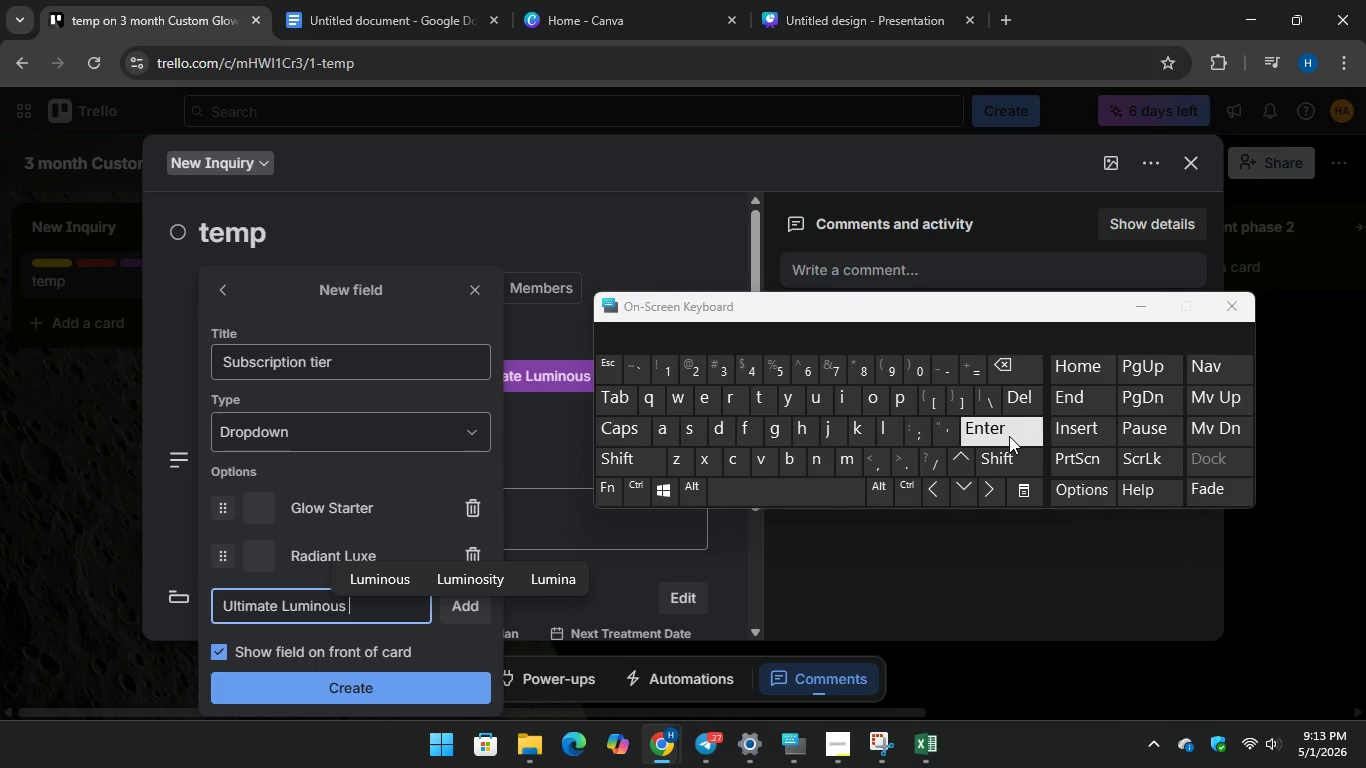 
key(Enter)
 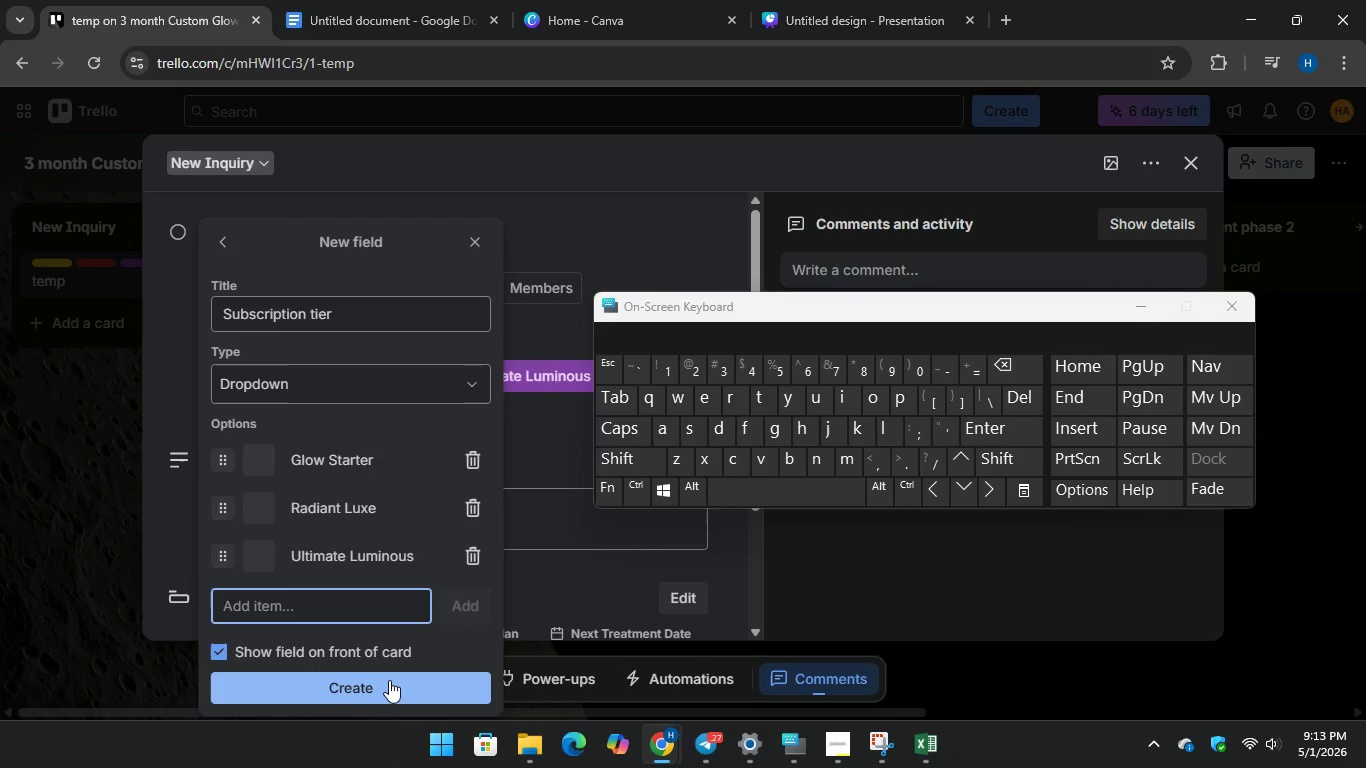 
left_click([389, 680])
 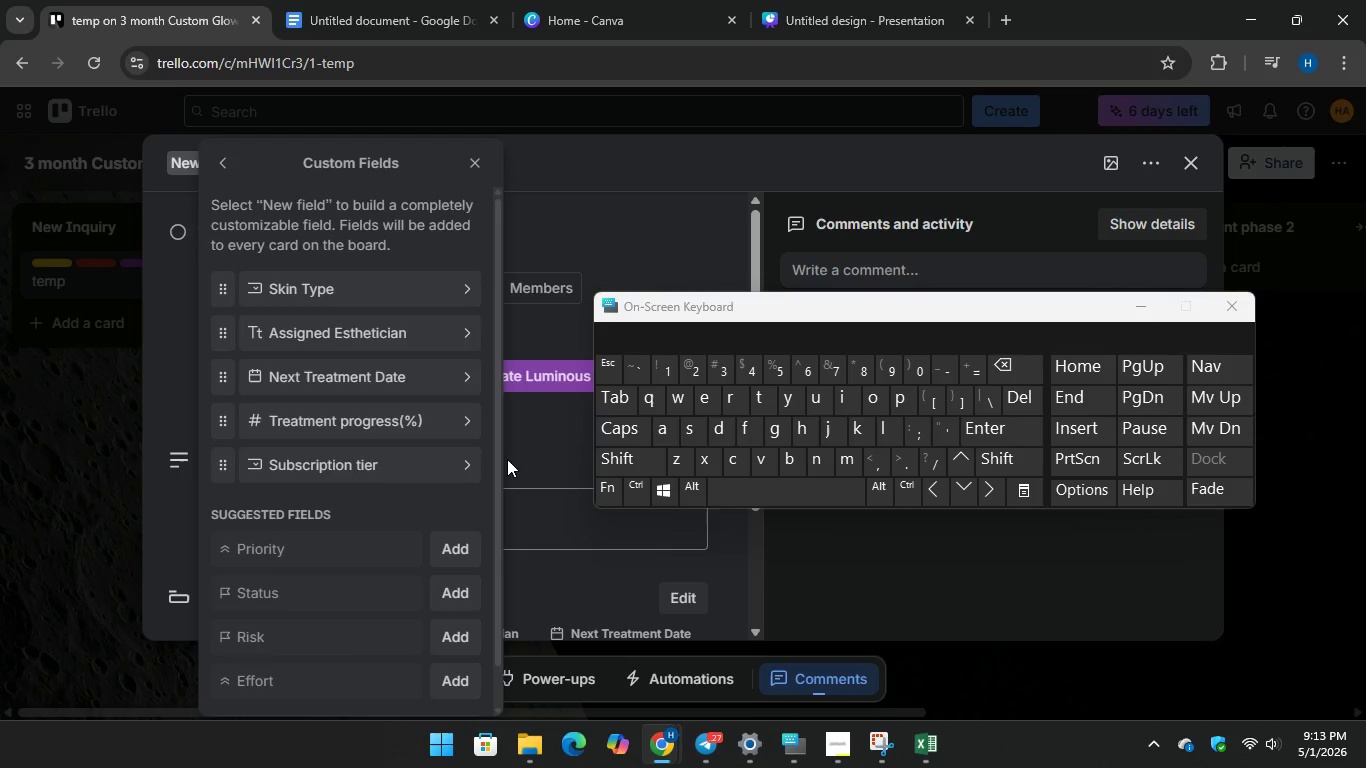 
wait(8.8)
 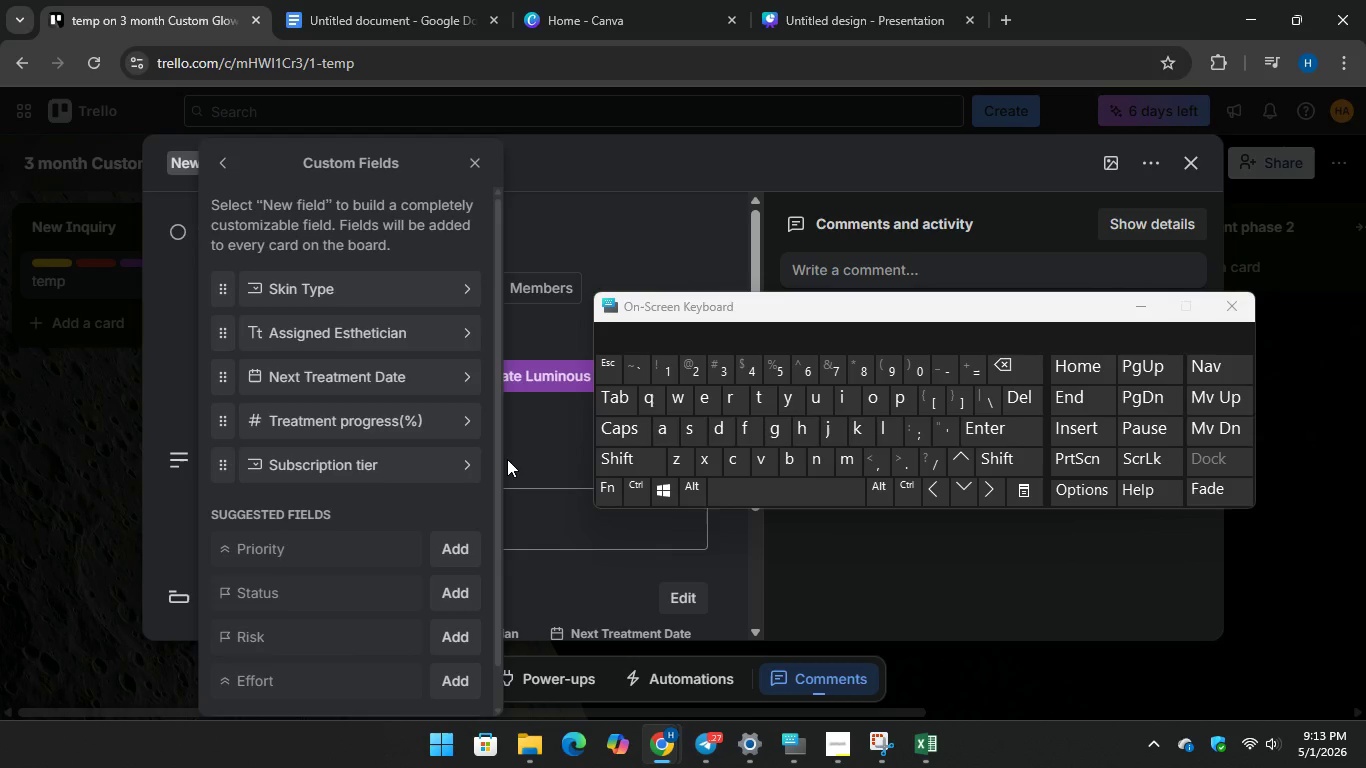 
left_click([608, 193])
 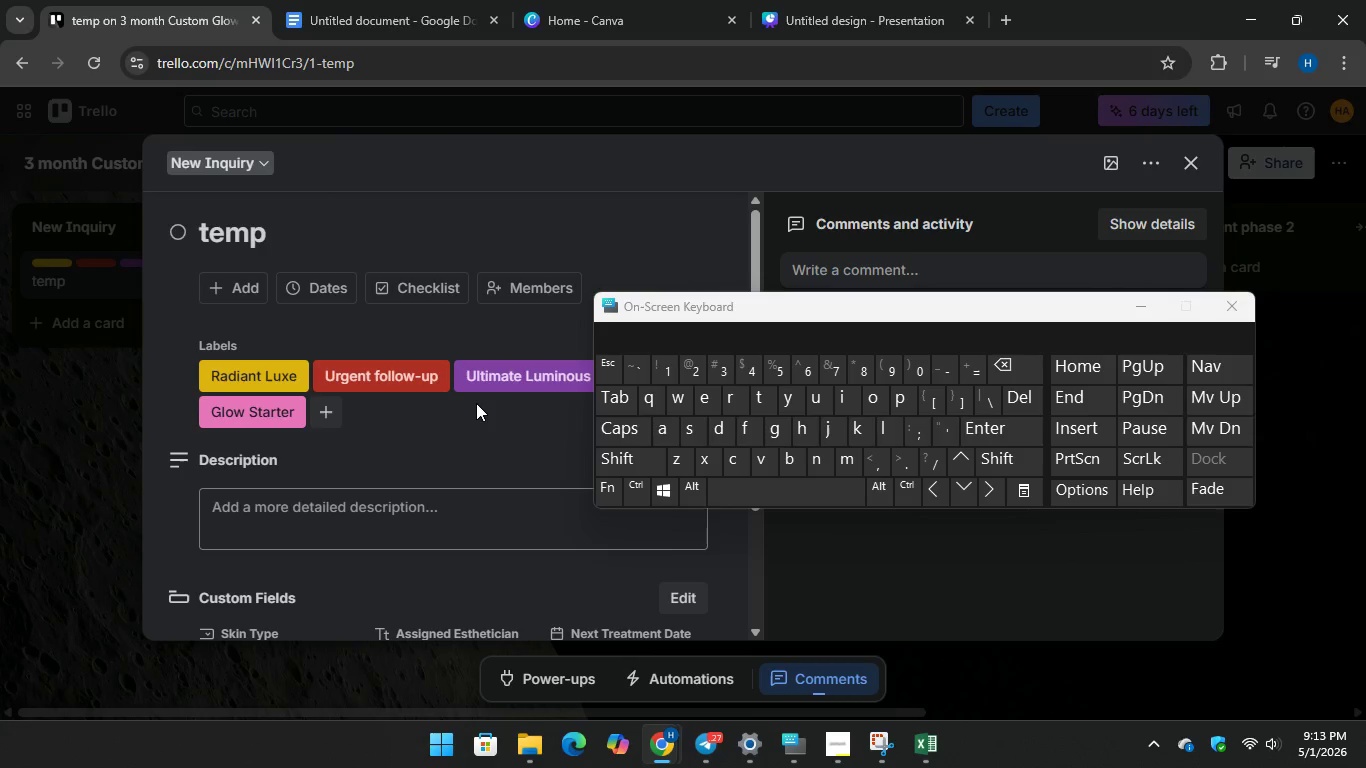 
scroll: coordinate [473, 407], scroll_direction: down, amount: 7.0
 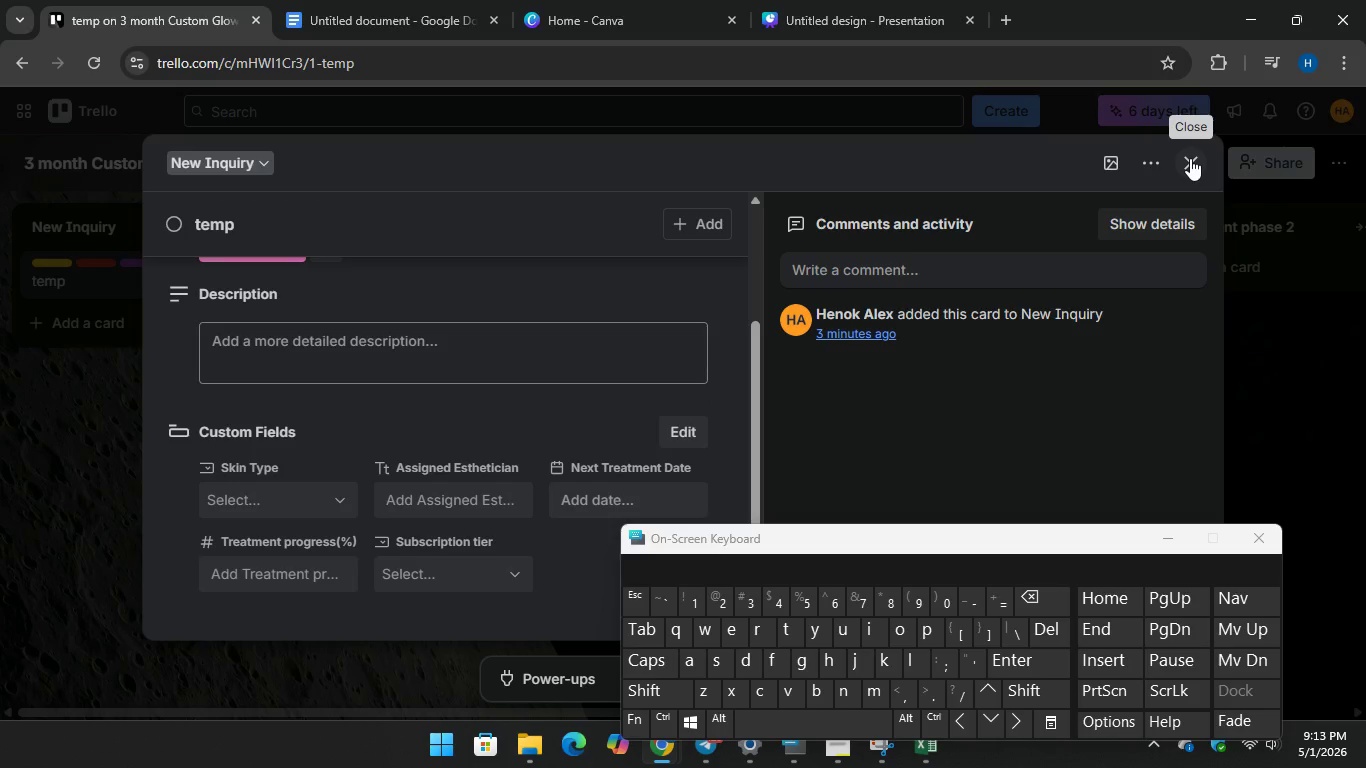 
wait(6.97)
 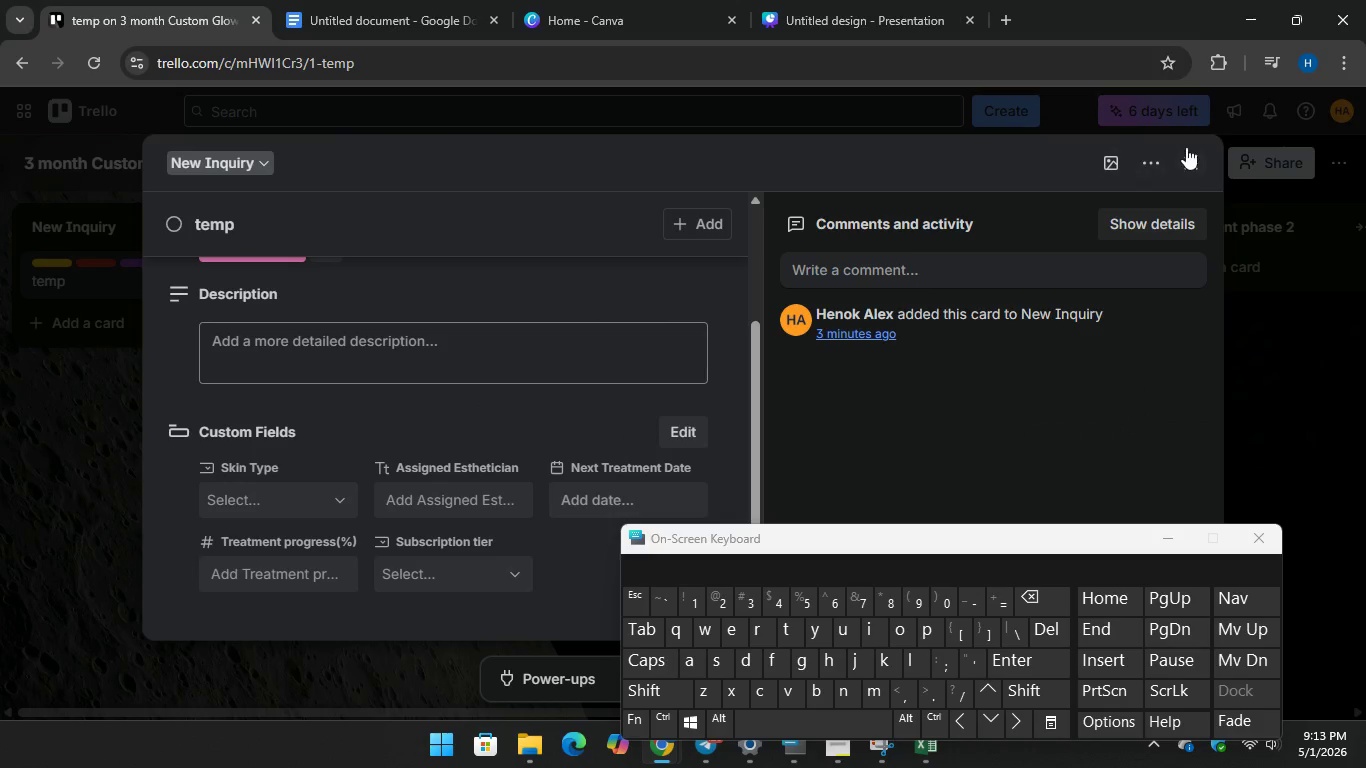 
left_click([1190, 158])
 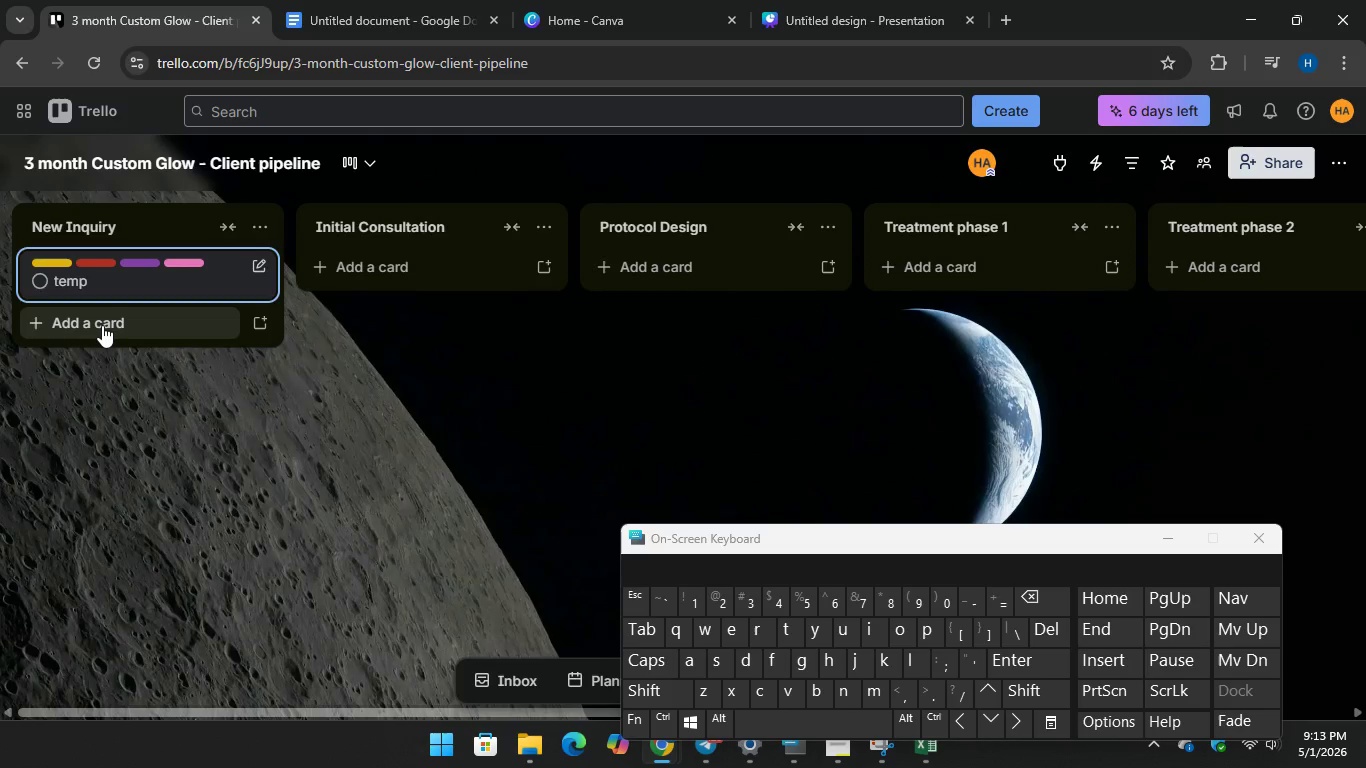 
left_click([102, 325])
 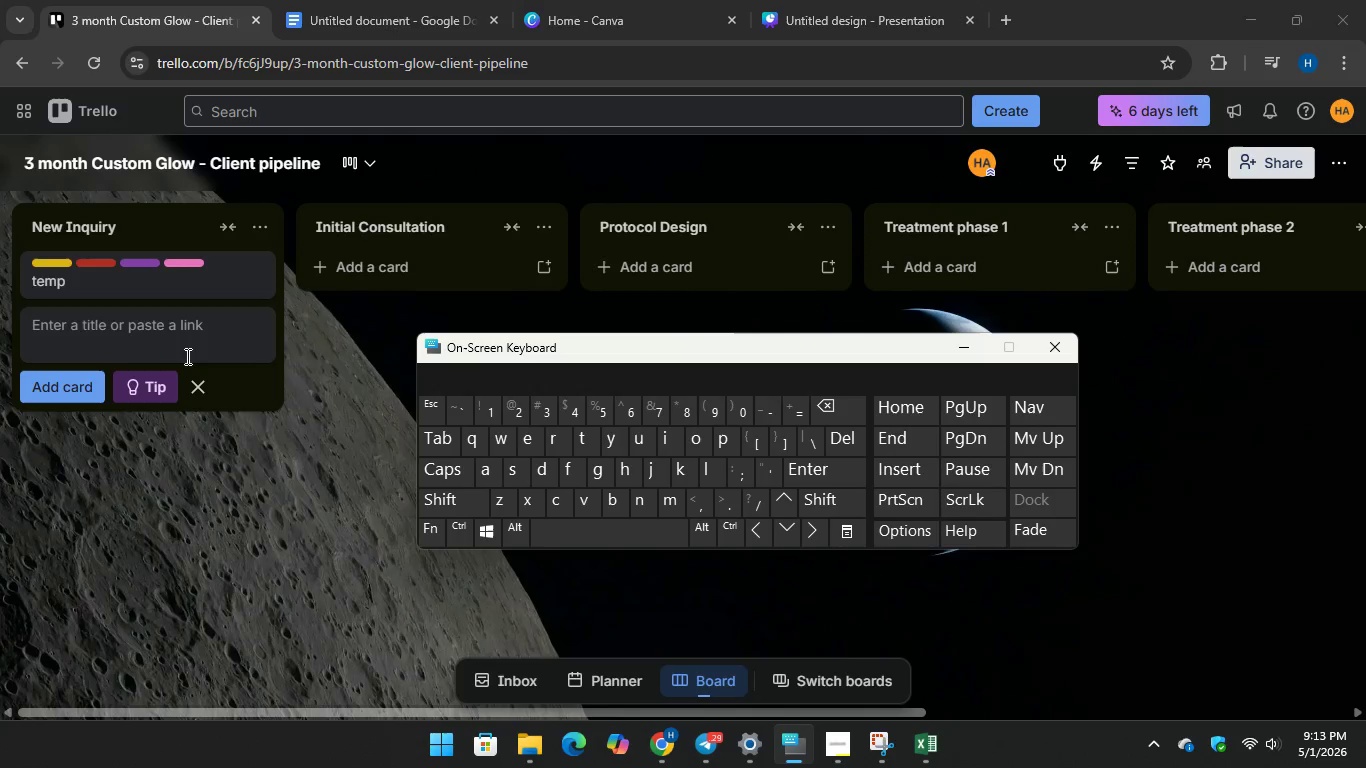 
left_click([120, 336])
 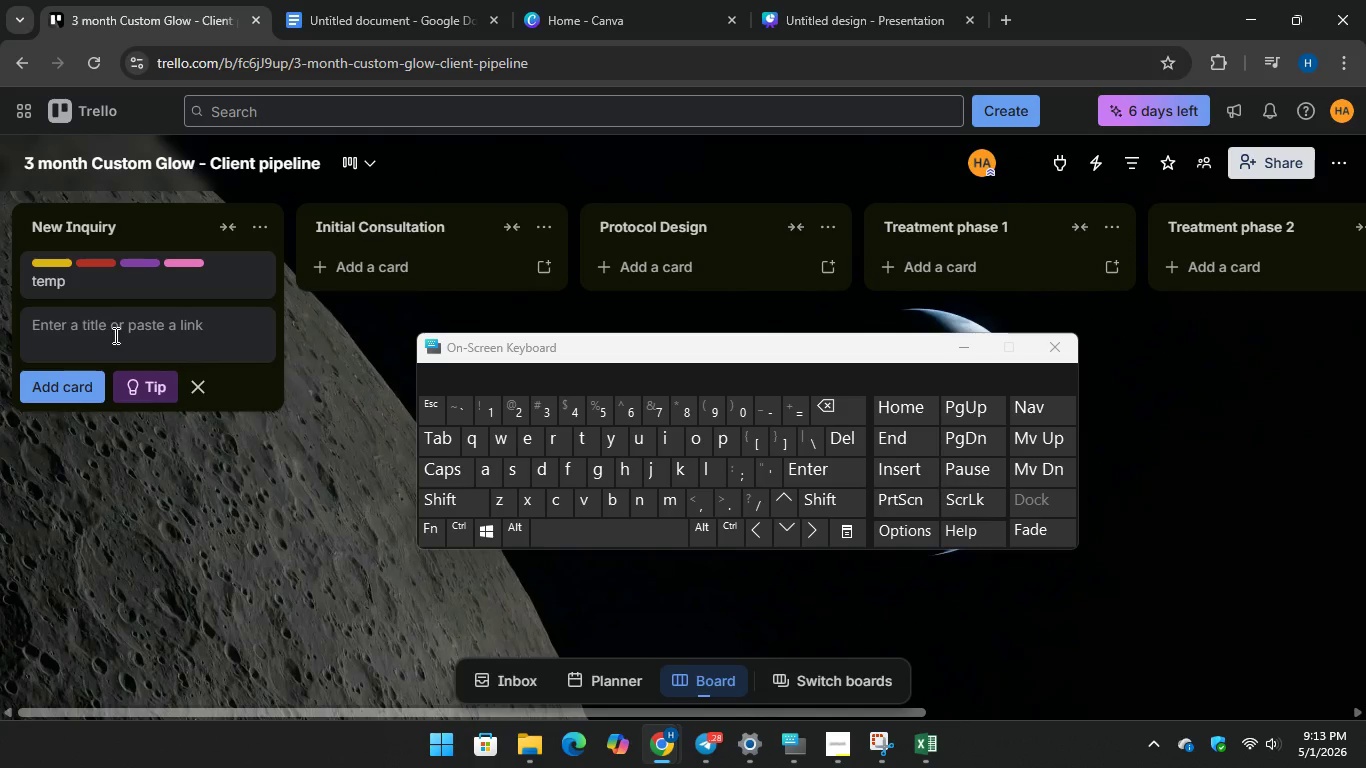 
wait(10.89)
 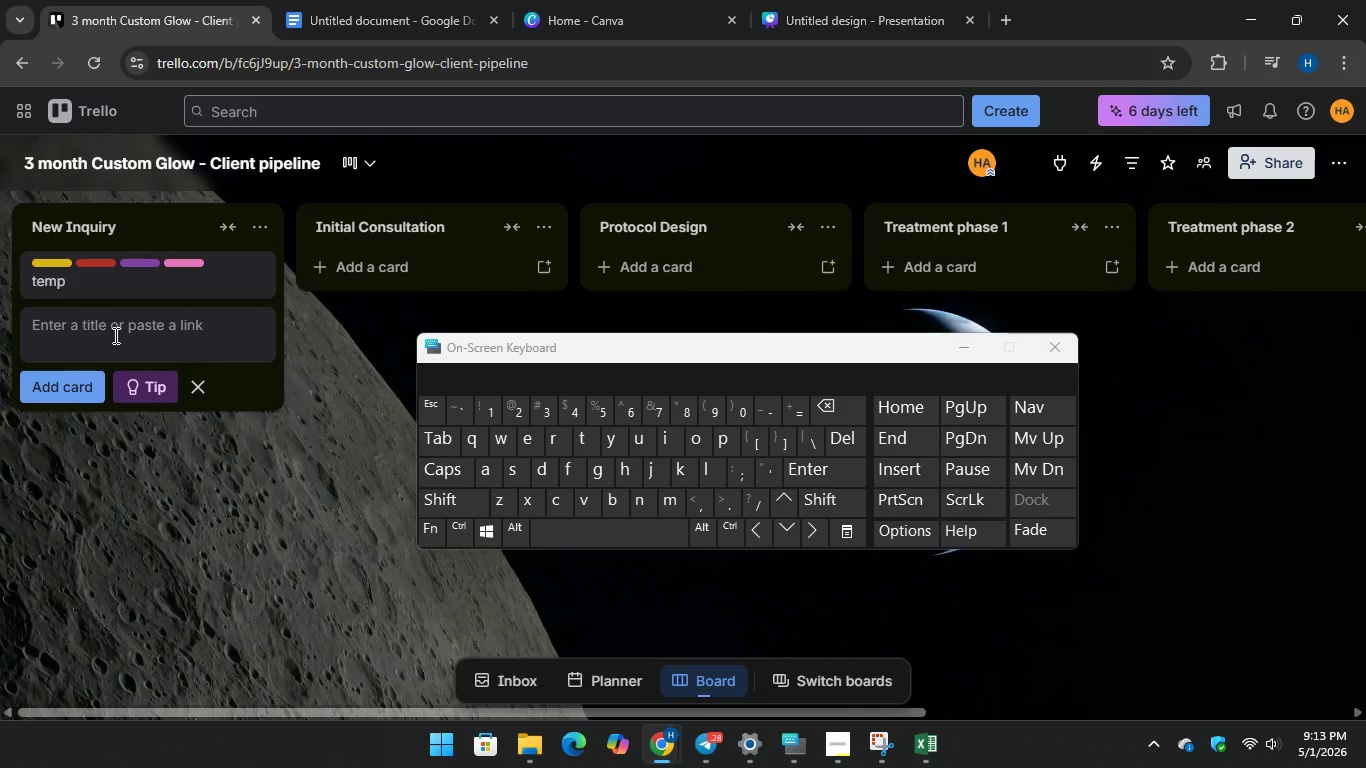 
type(New Cl)
 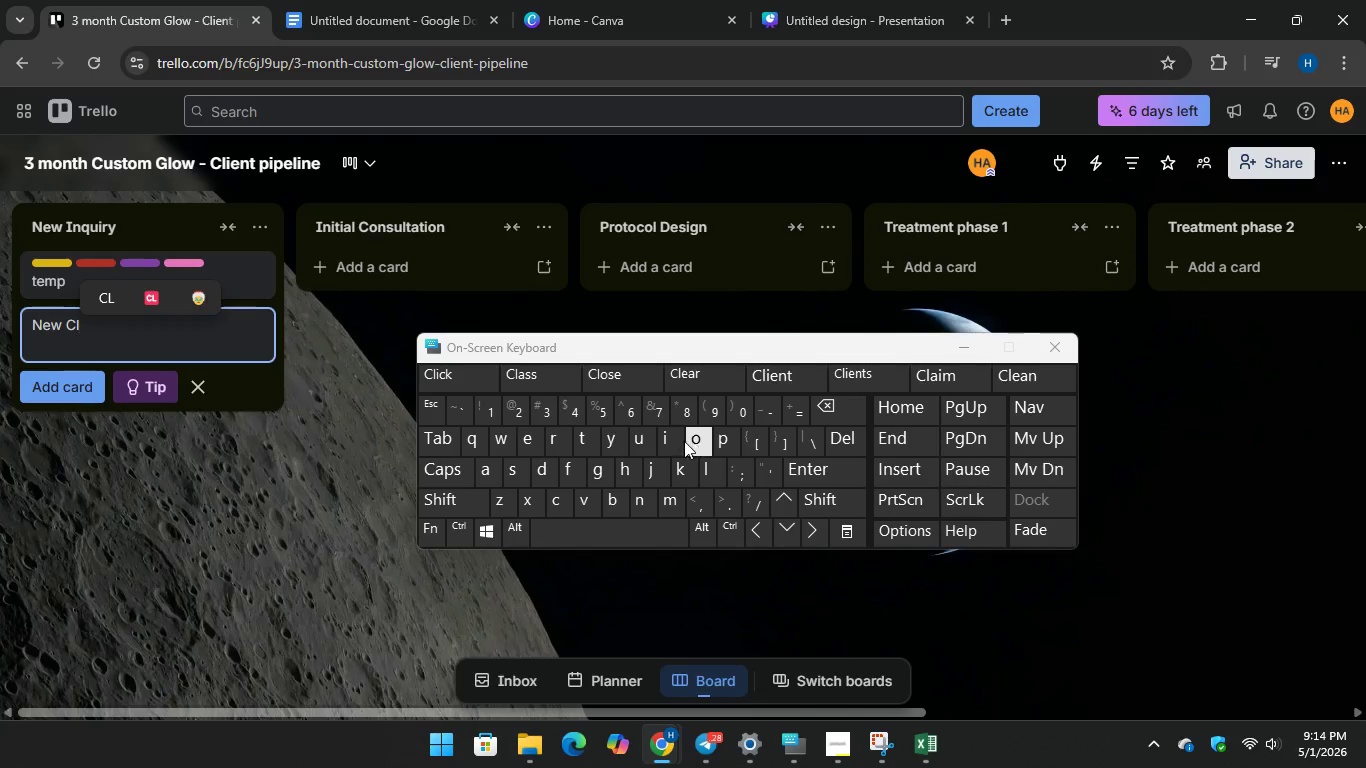 
type(ient)
 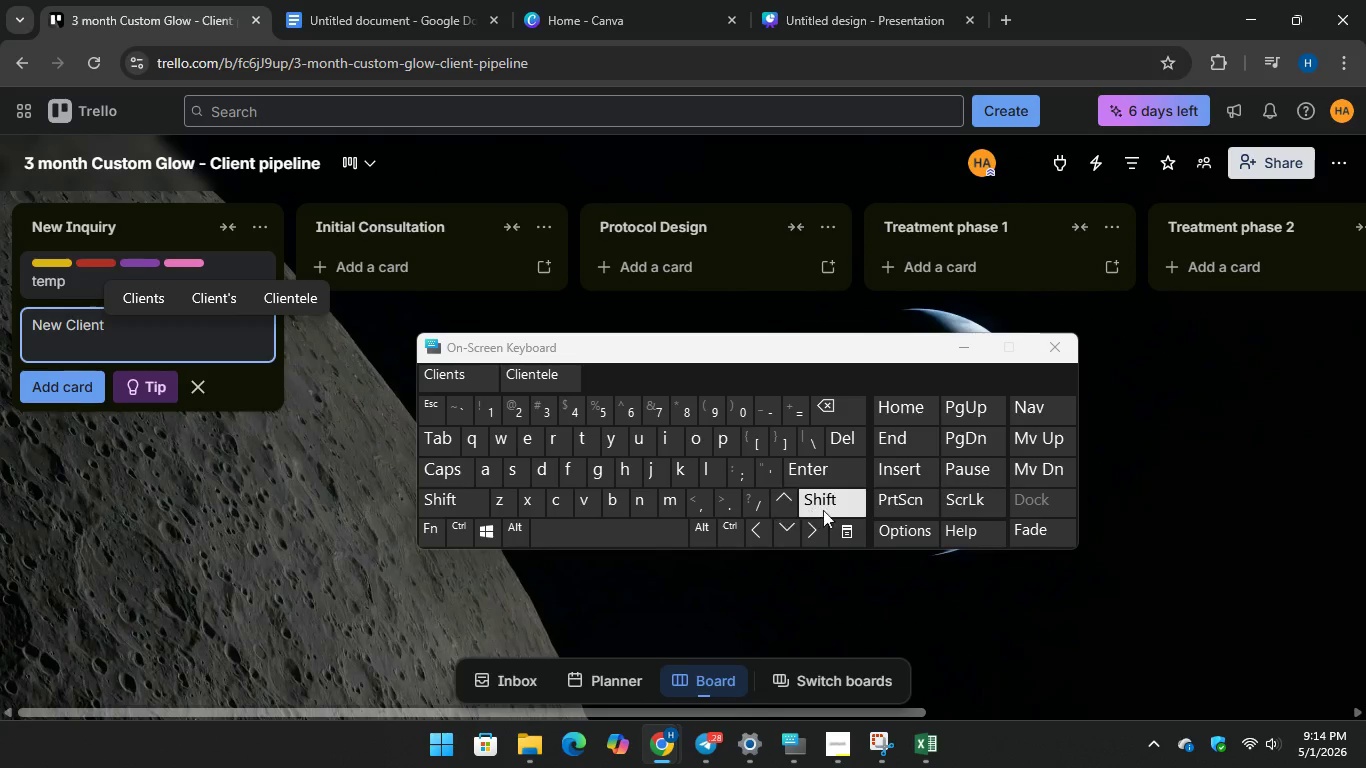 
hold_key(key=ShiftRight, duration=4.42)
 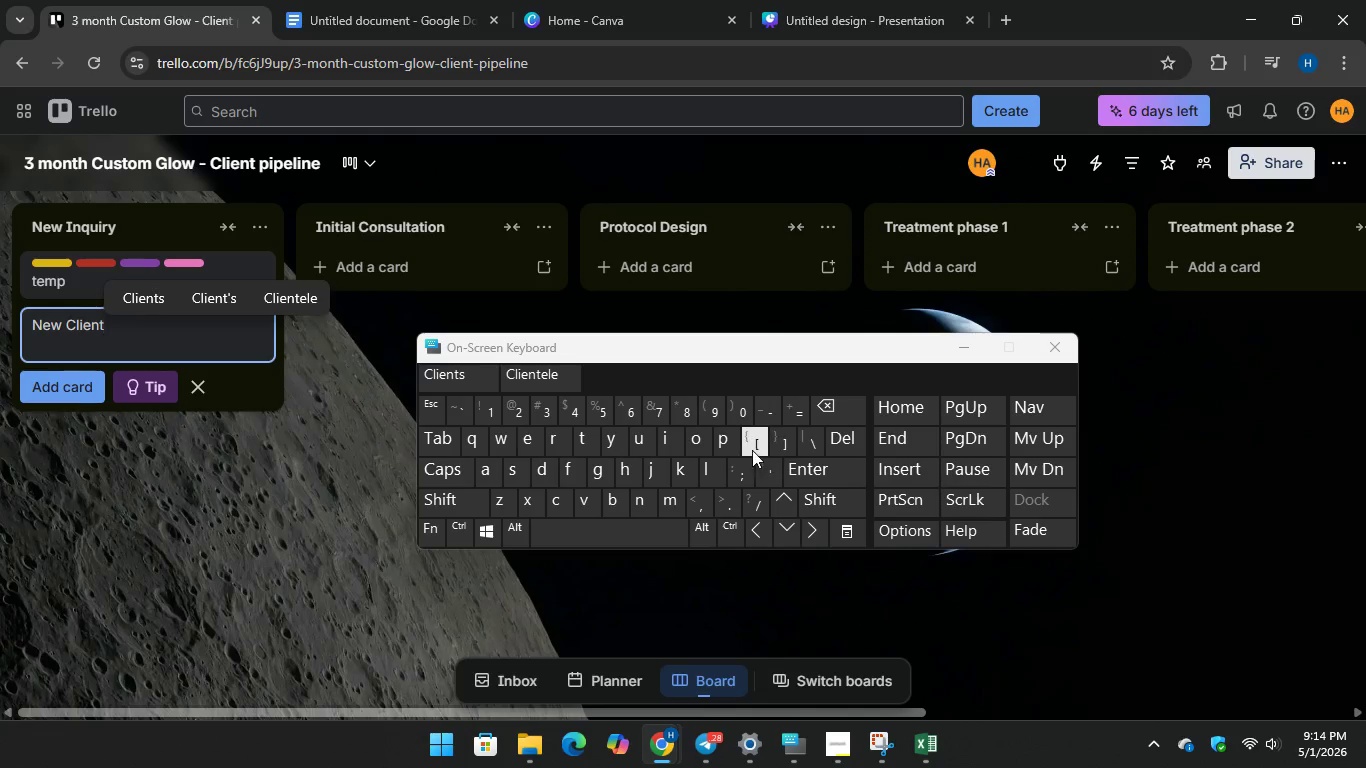 
key(BracketLeft)
 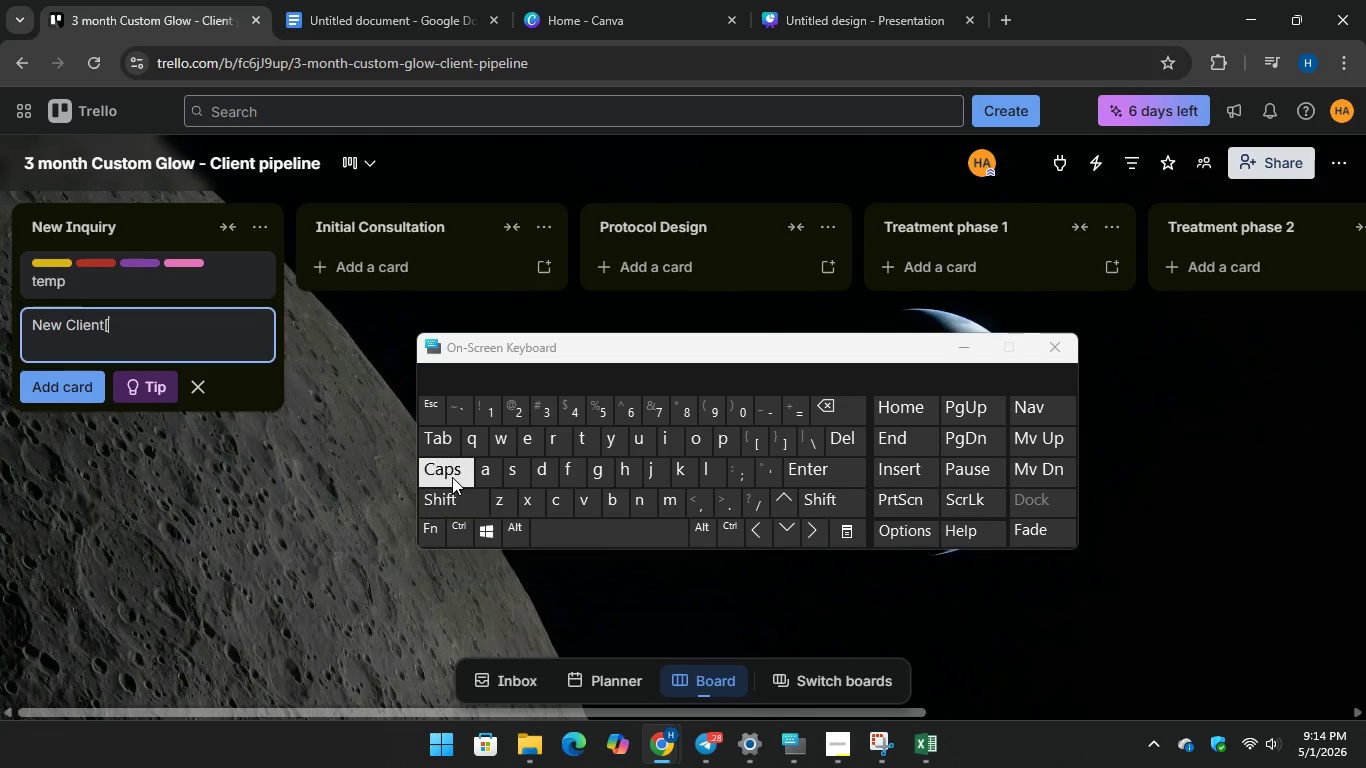 
key(CapsLock)
 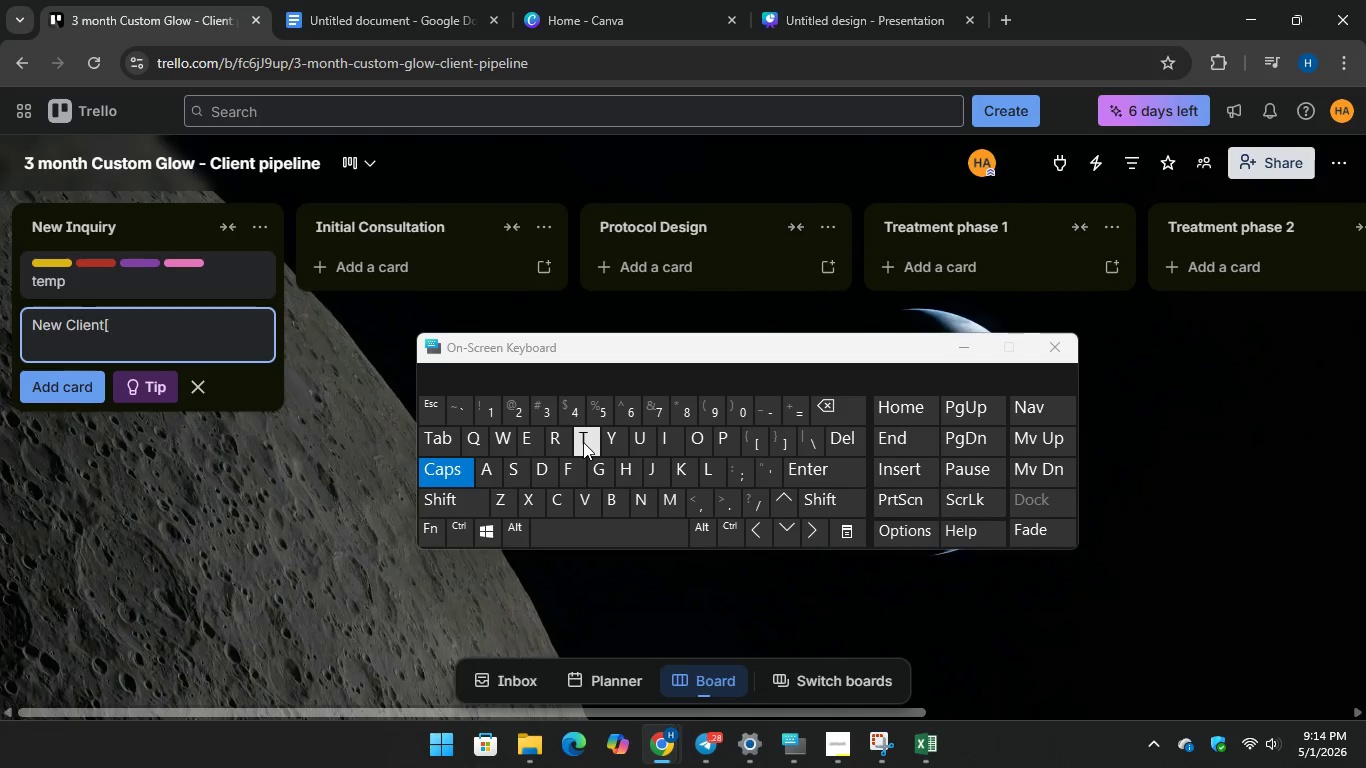 
key(T)
 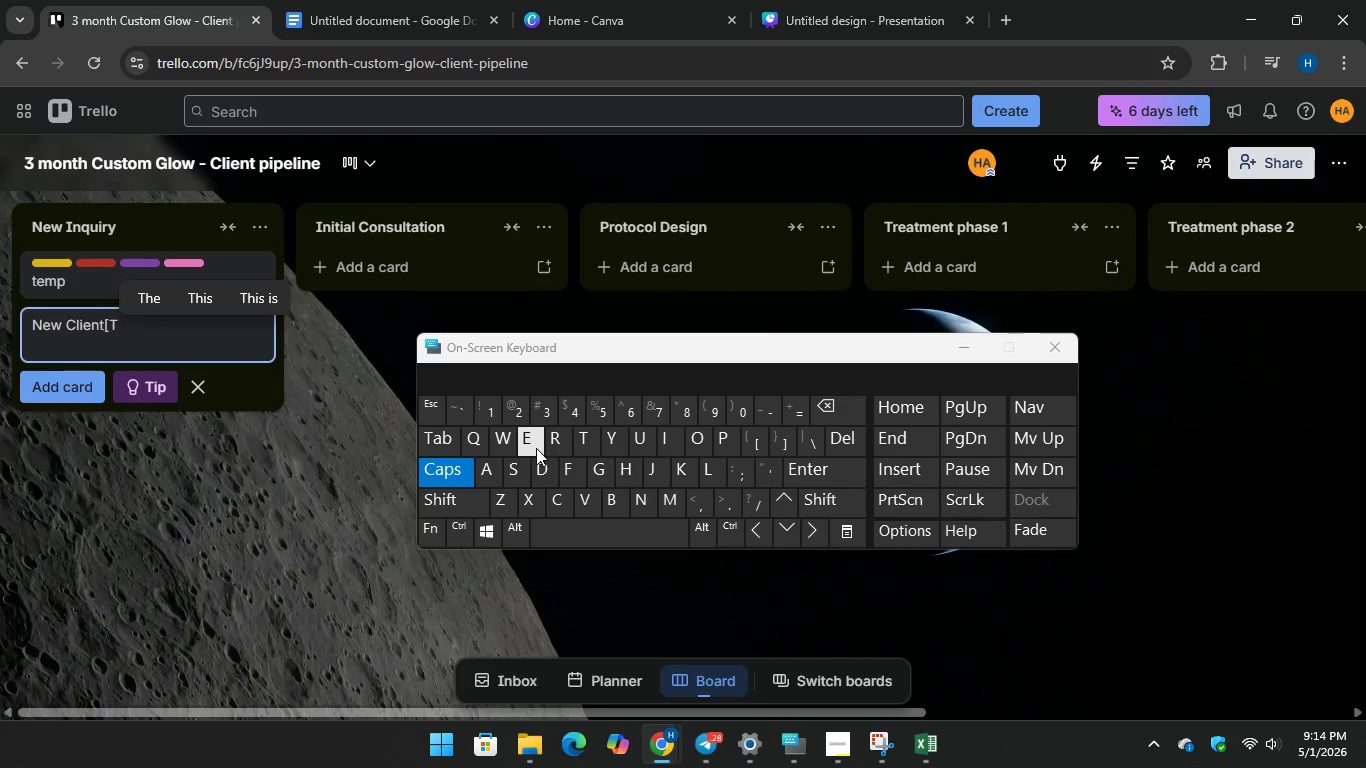 
type(EM)
 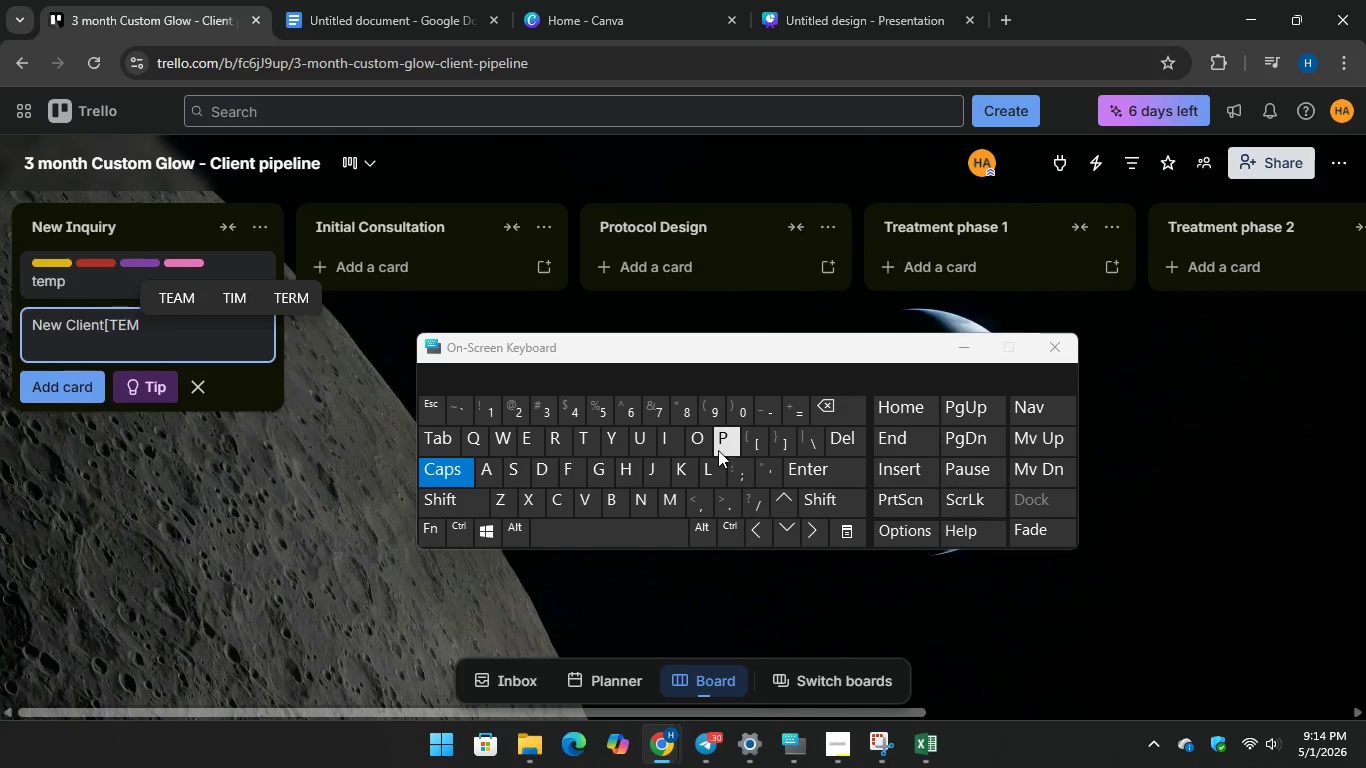 
type(PL)
 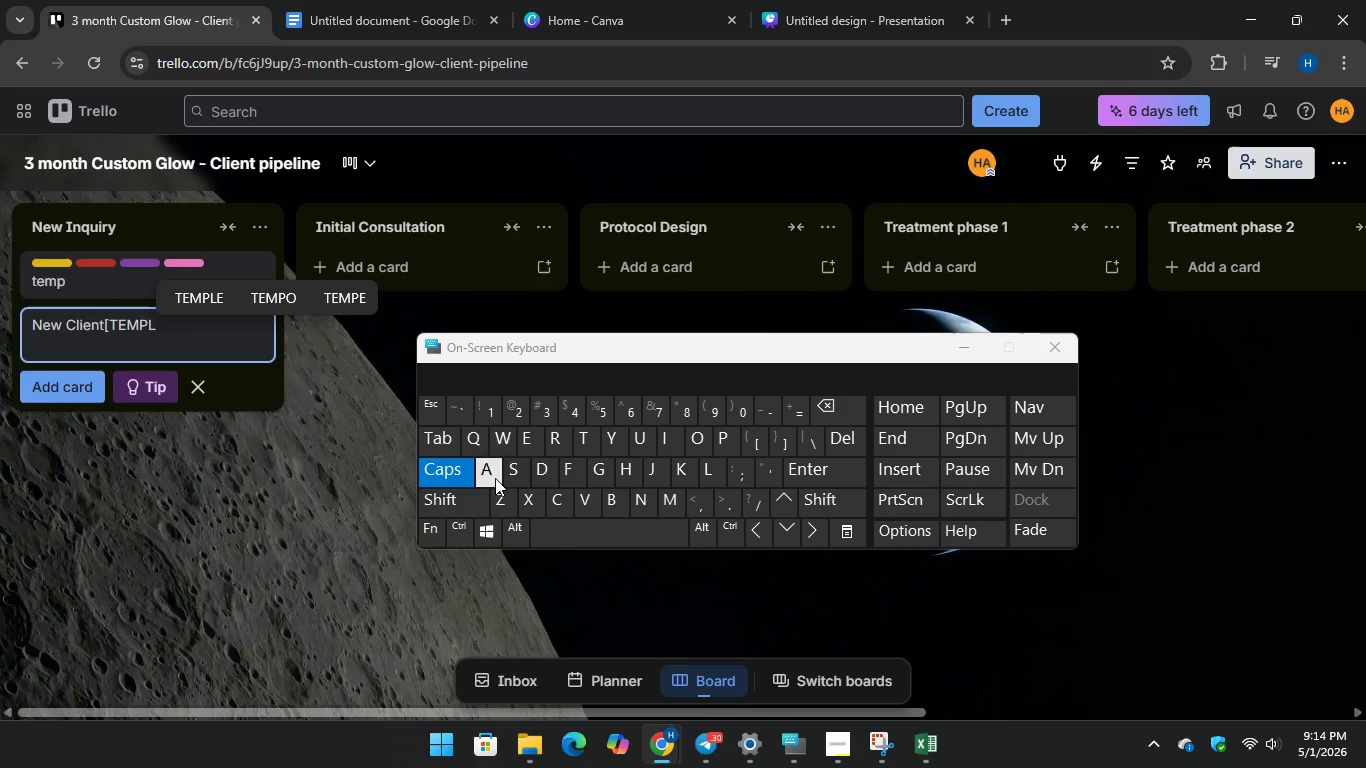 
key(A)
 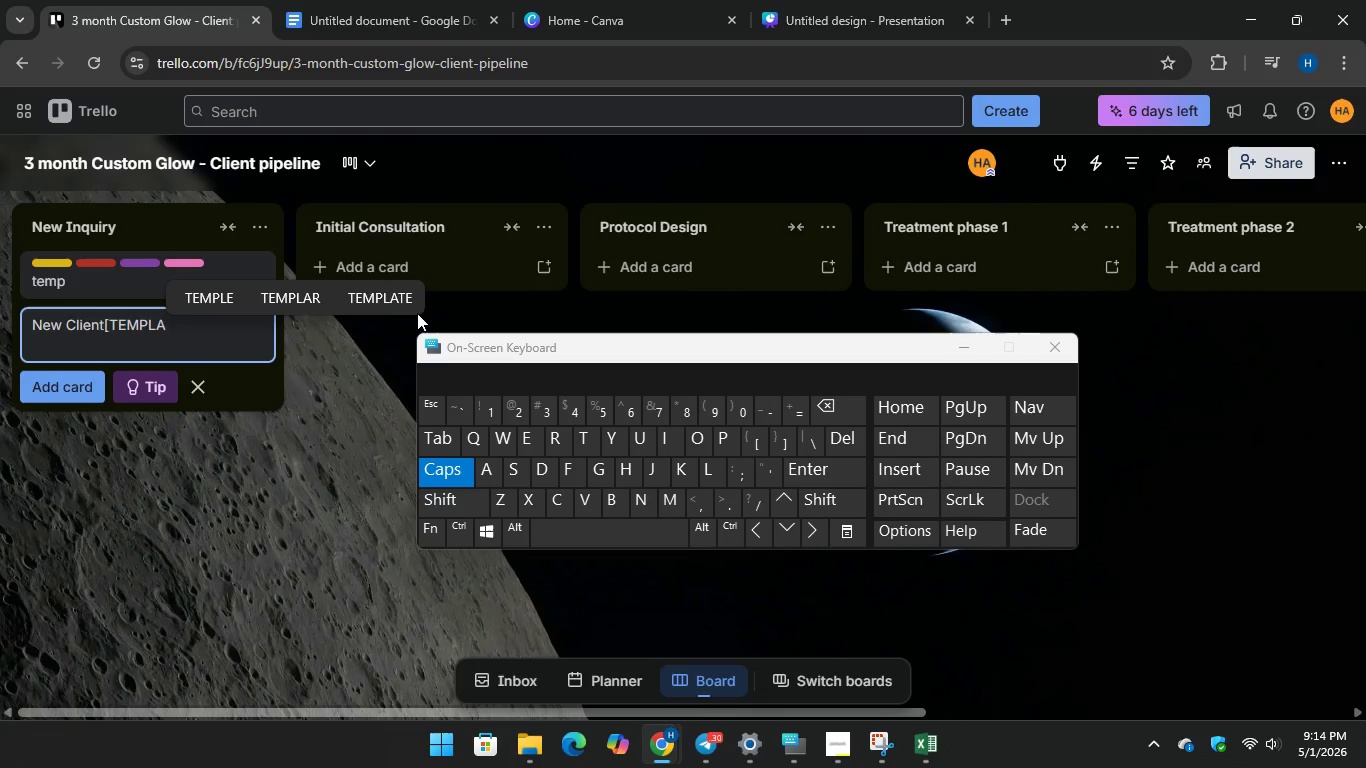 
left_click([386, 300])
 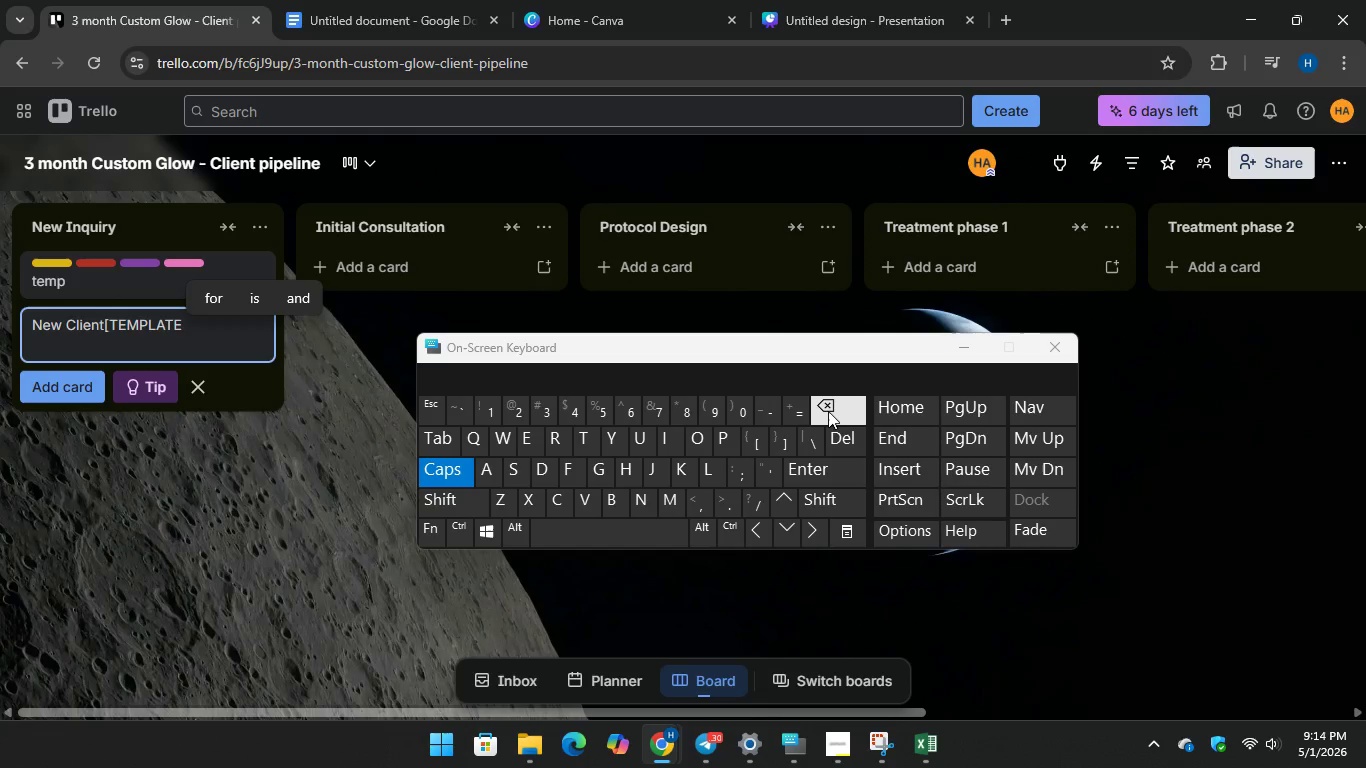 
key(Backspace)
 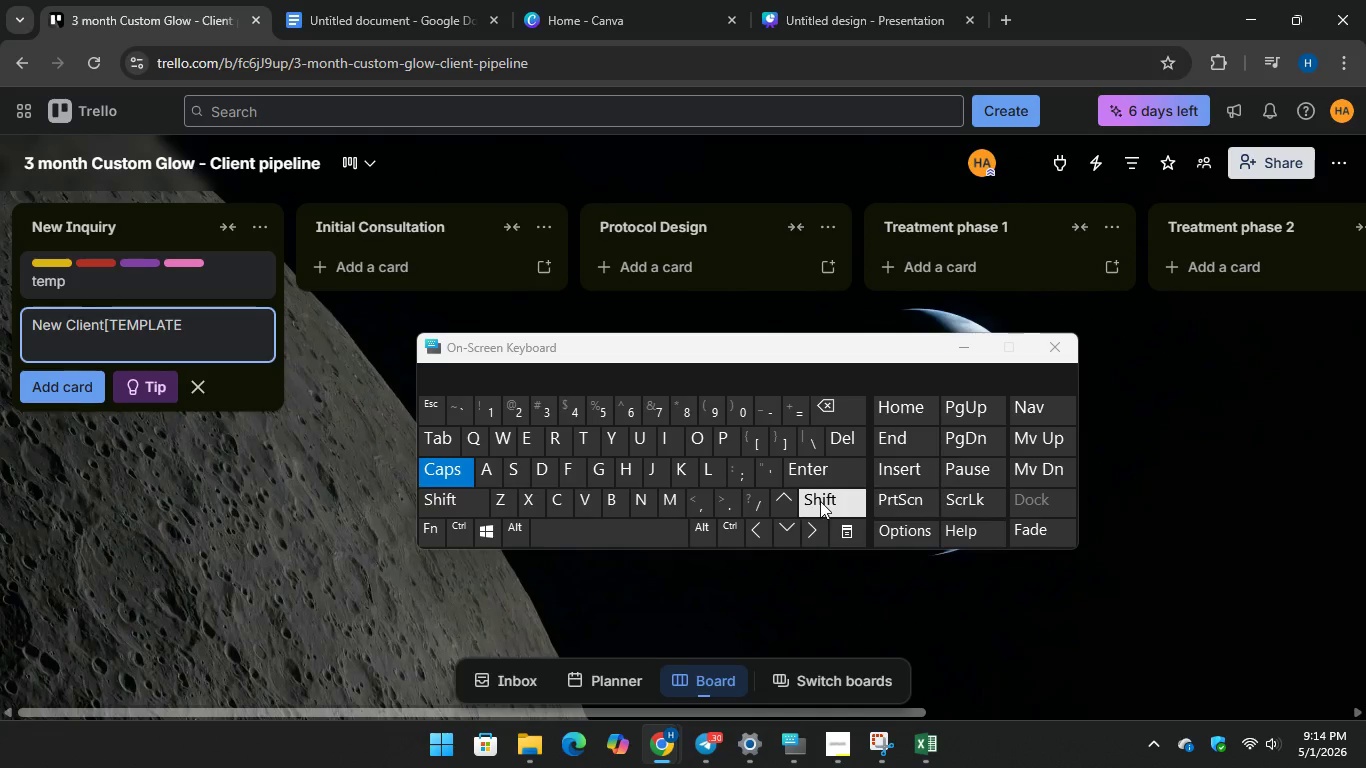 
hold_key(key=ShiftRight, duration=1.2)
 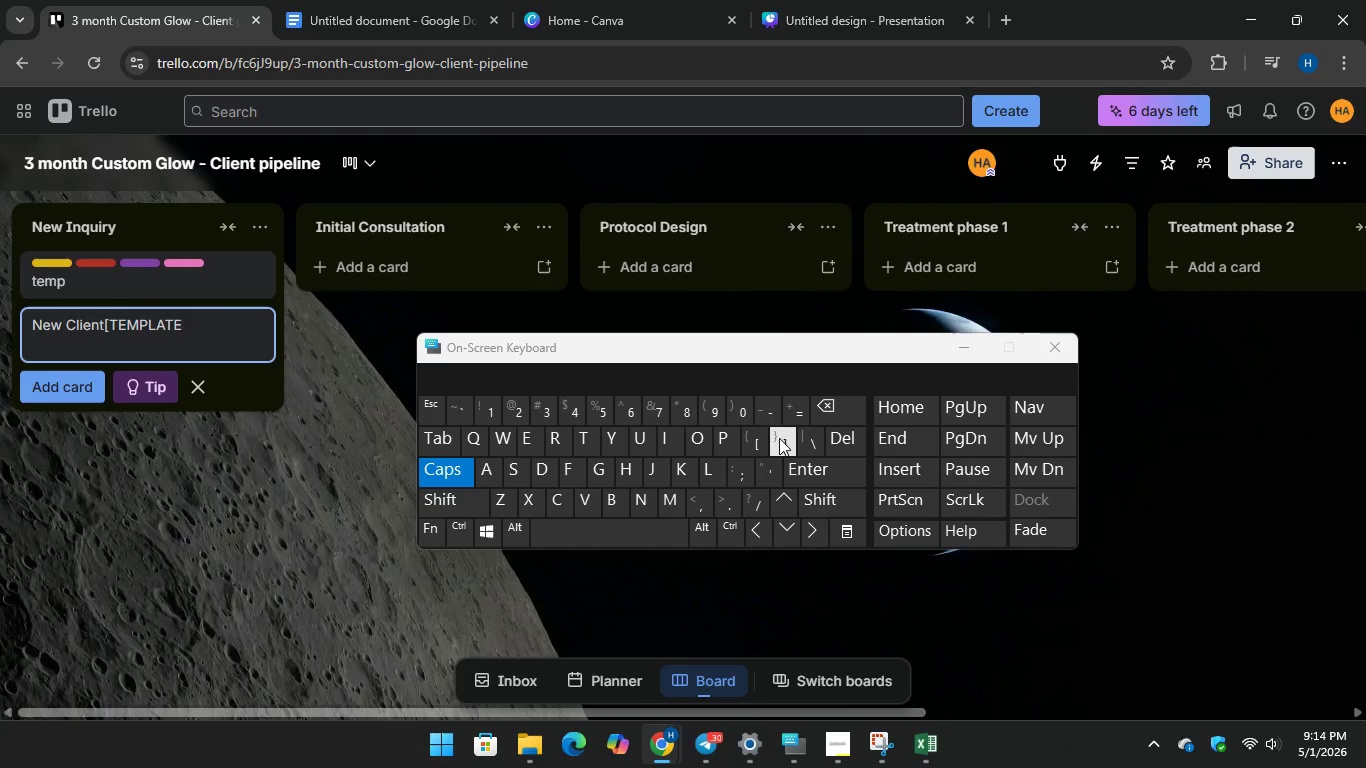 
key(BracketRight)
 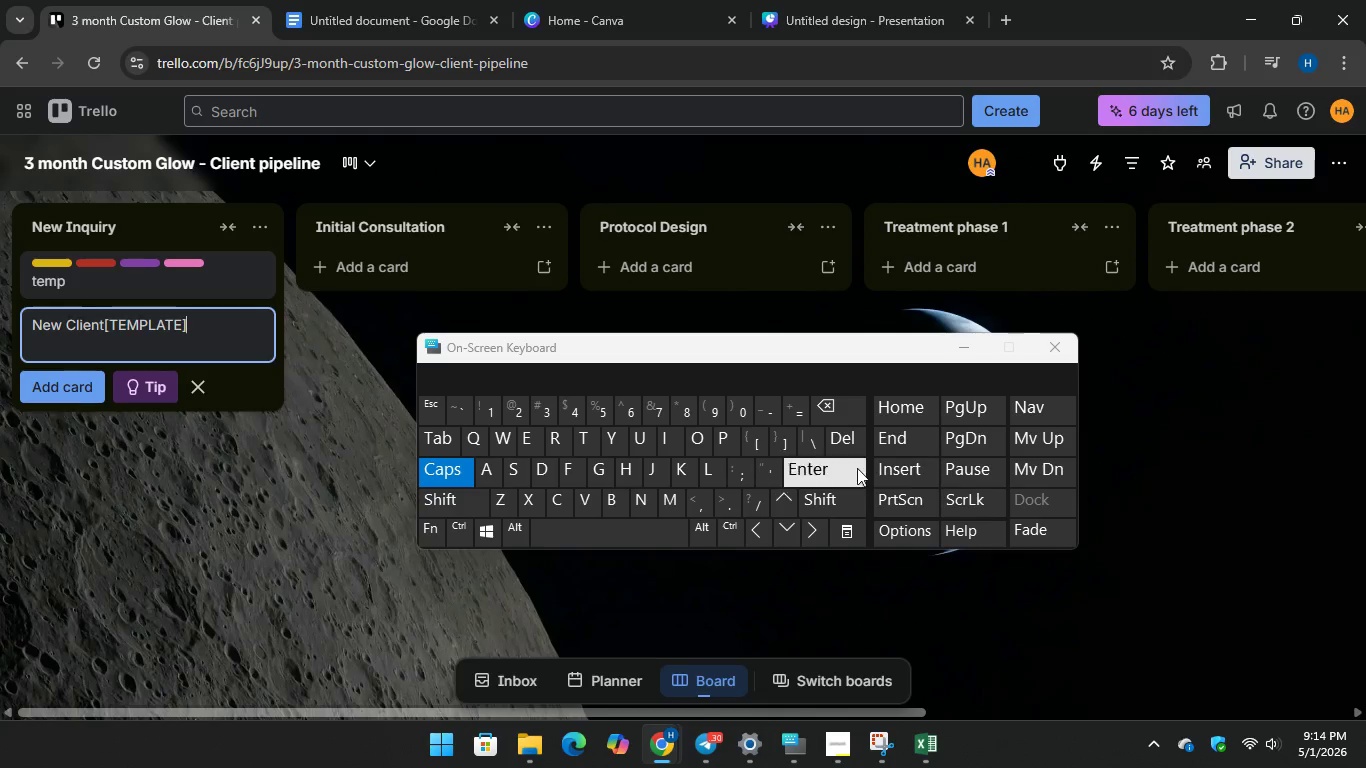 
key(Enter)
 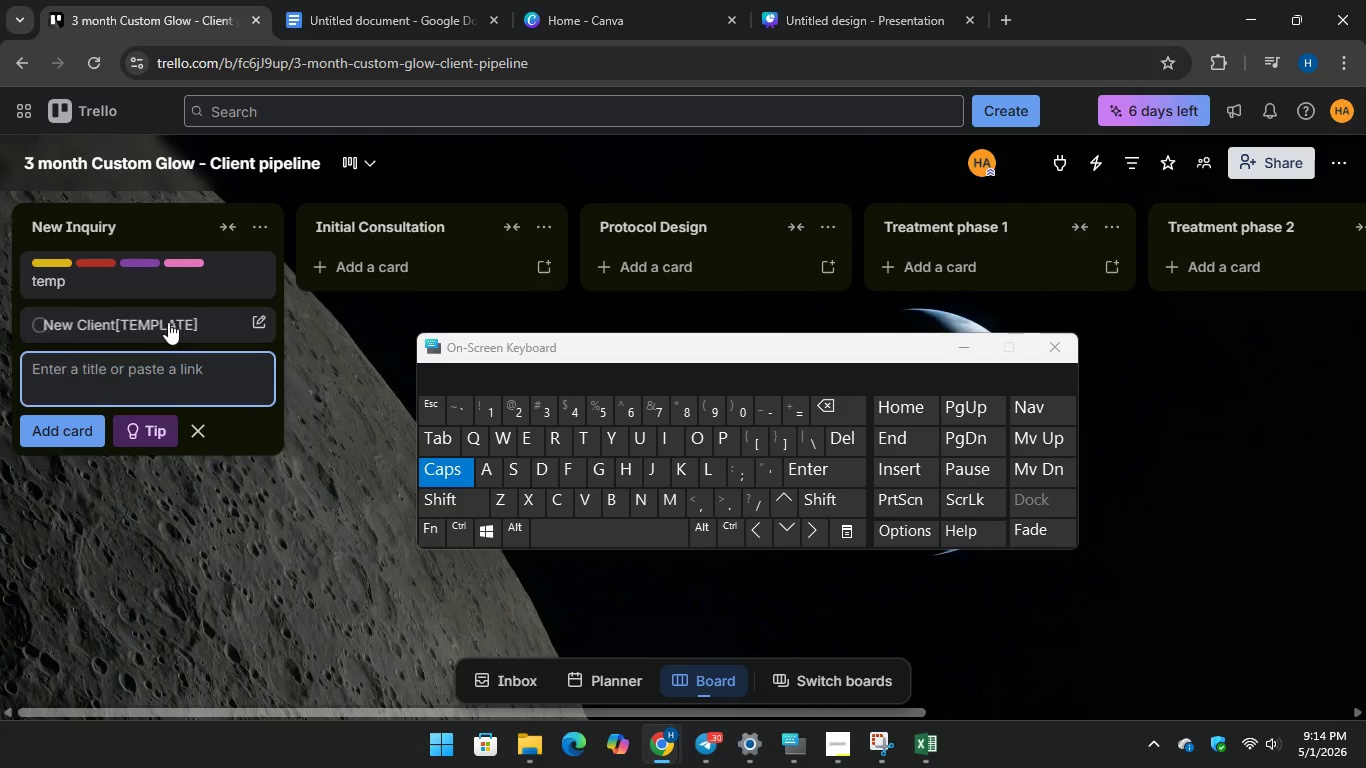 
left_click([168, 321])
 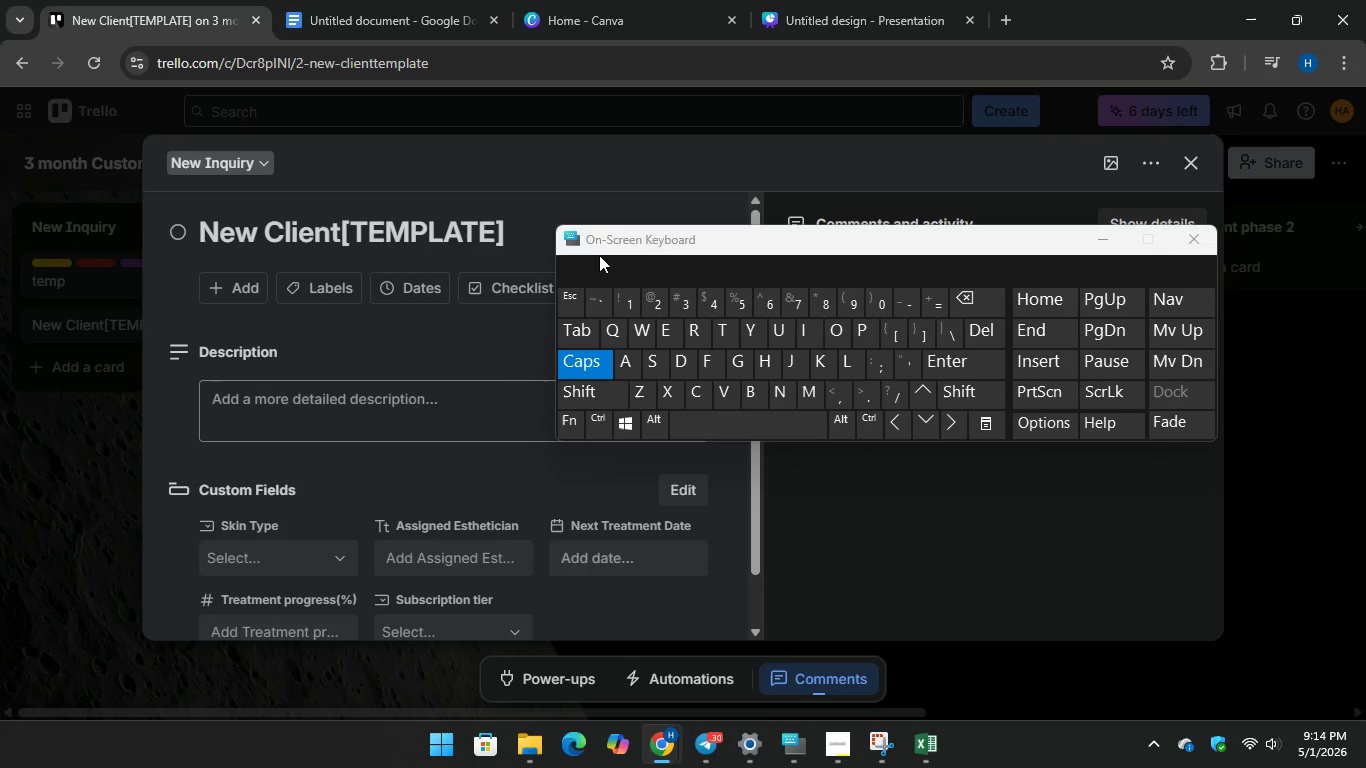 
wait(7.14)
 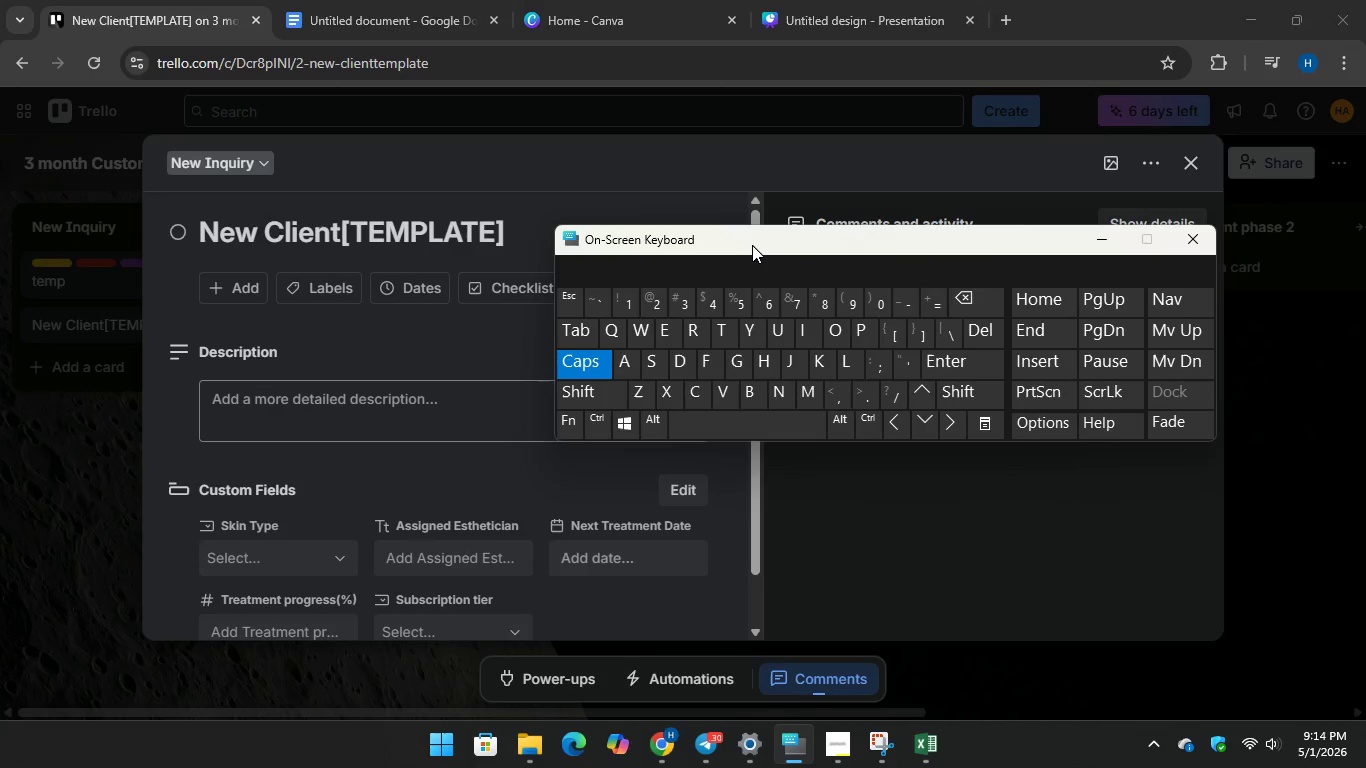 
left_click([497, 287])
 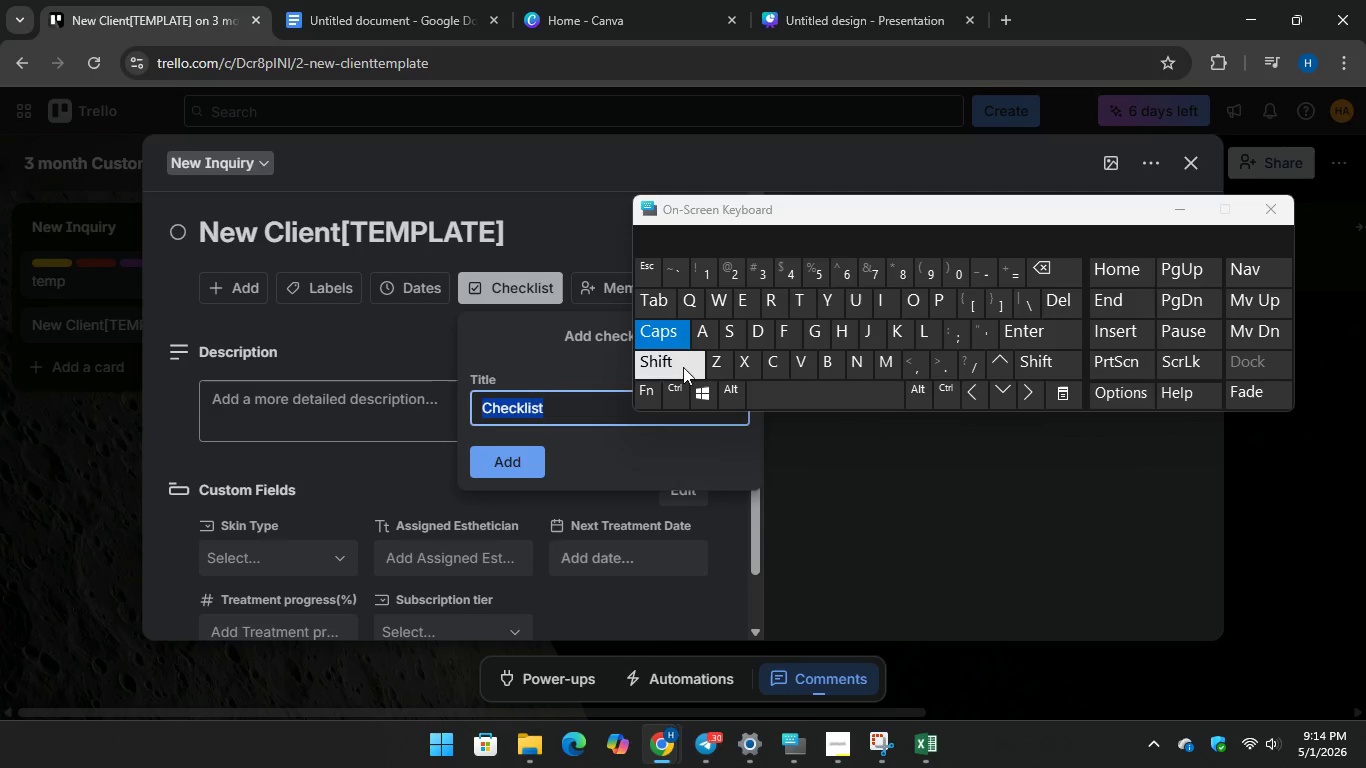 
wait(5.53)
 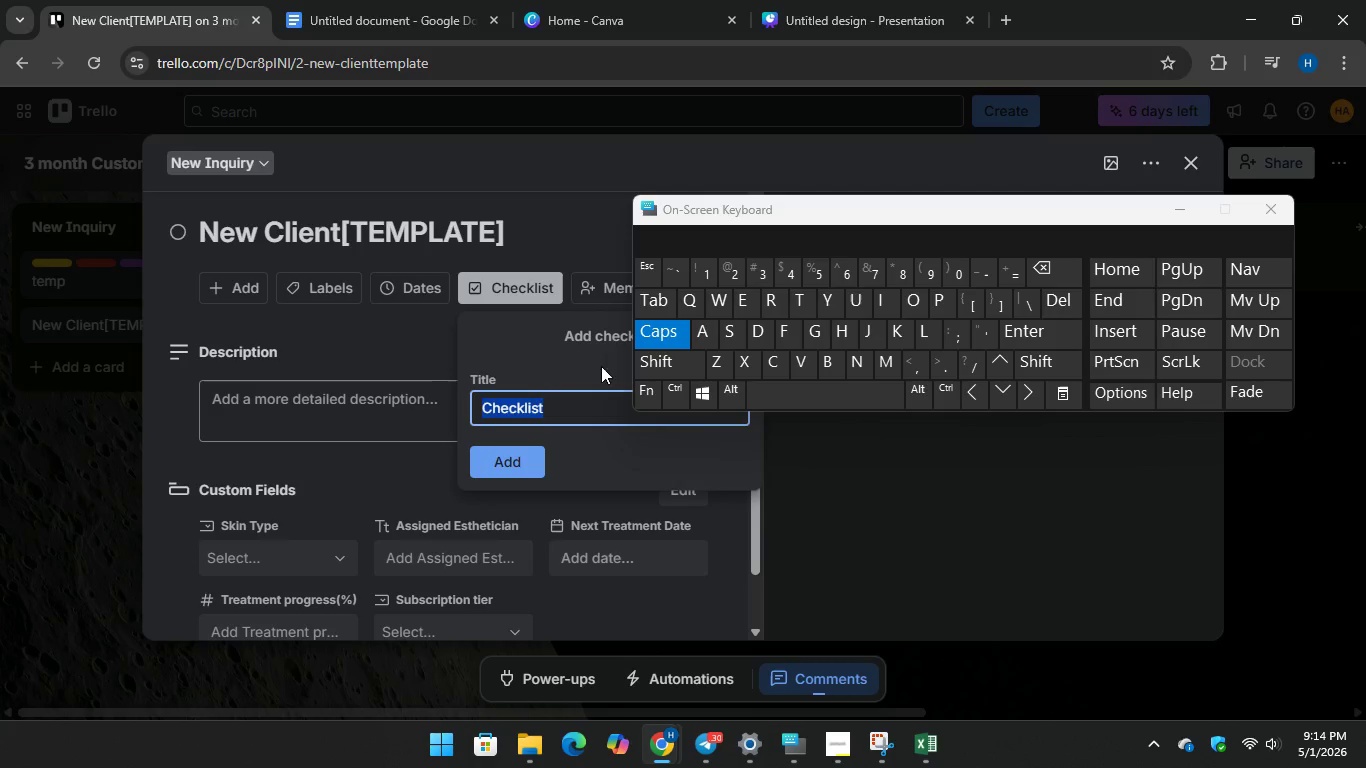 
type(INitial)
 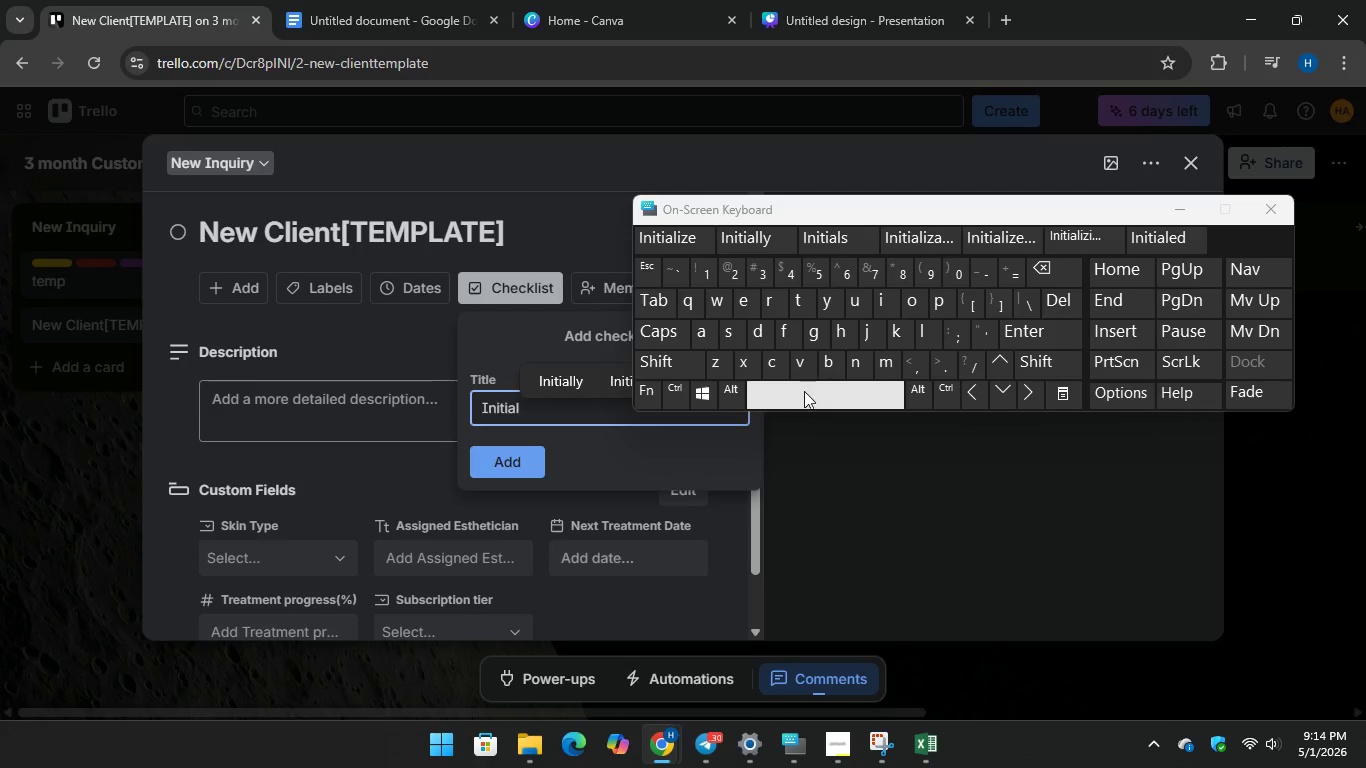 
key(Space)
 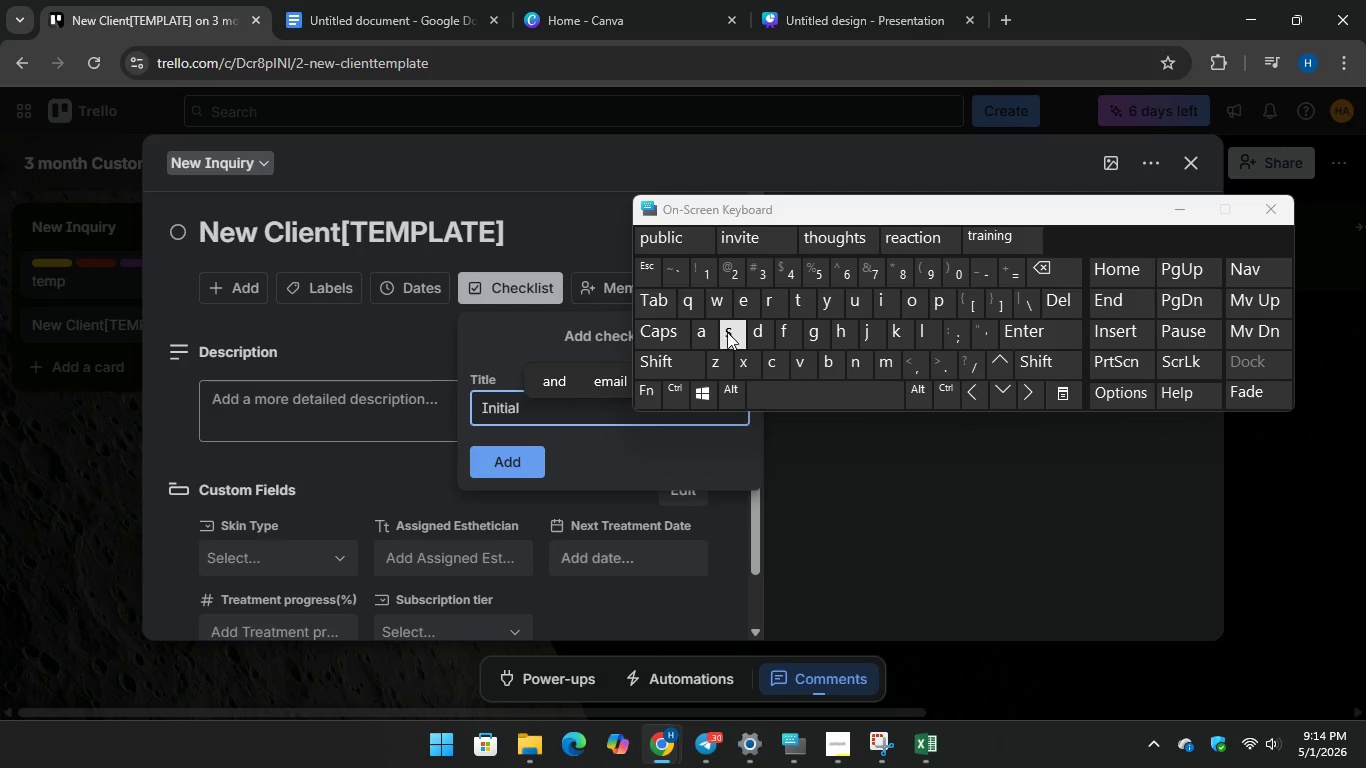 
key(S)
 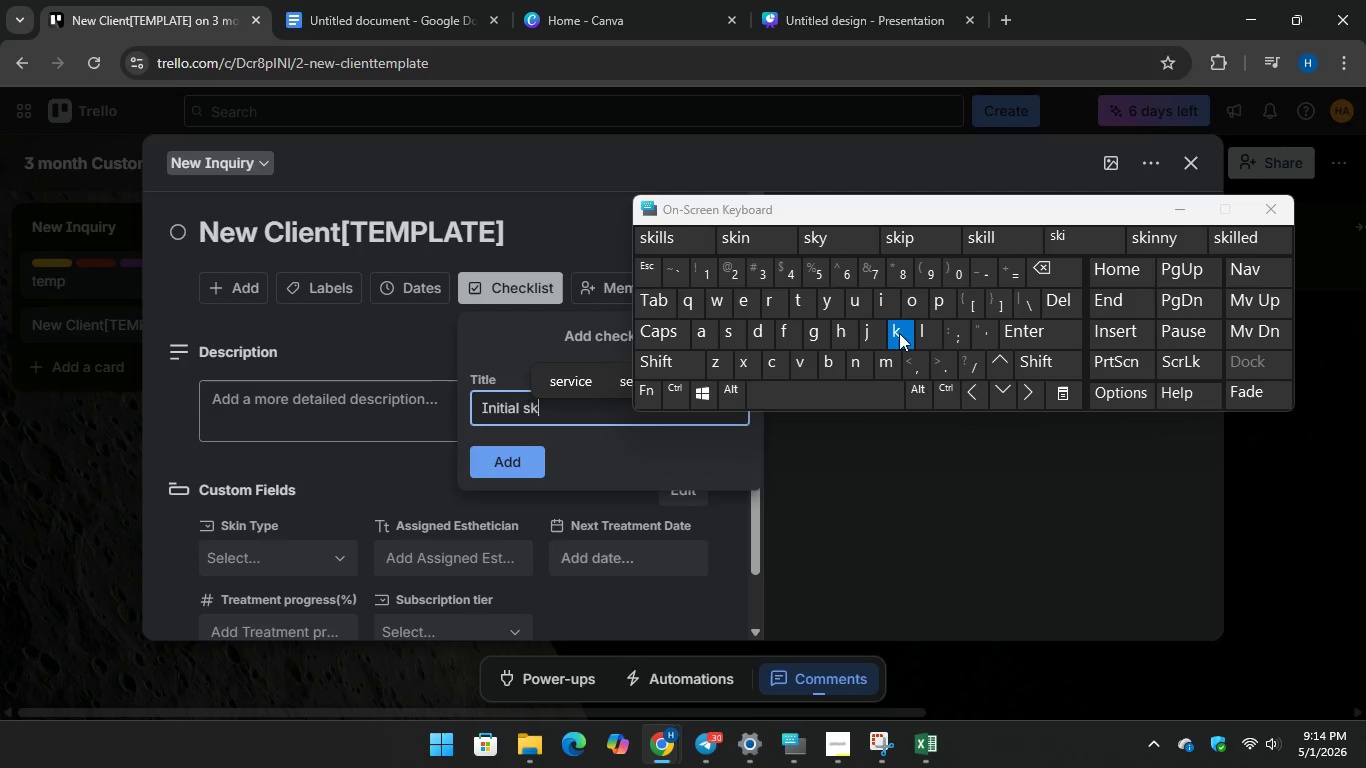 
type(kin ANalysis)
 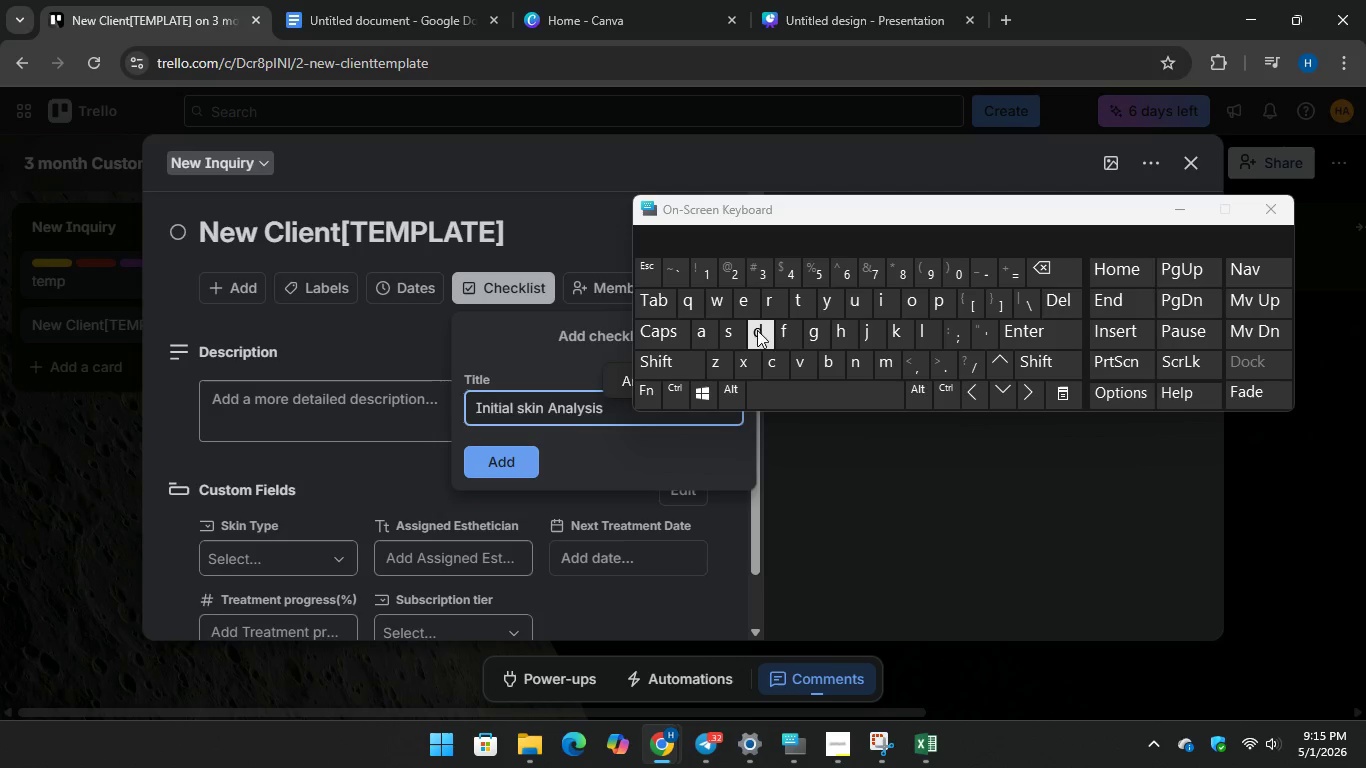 
key(Enter)
 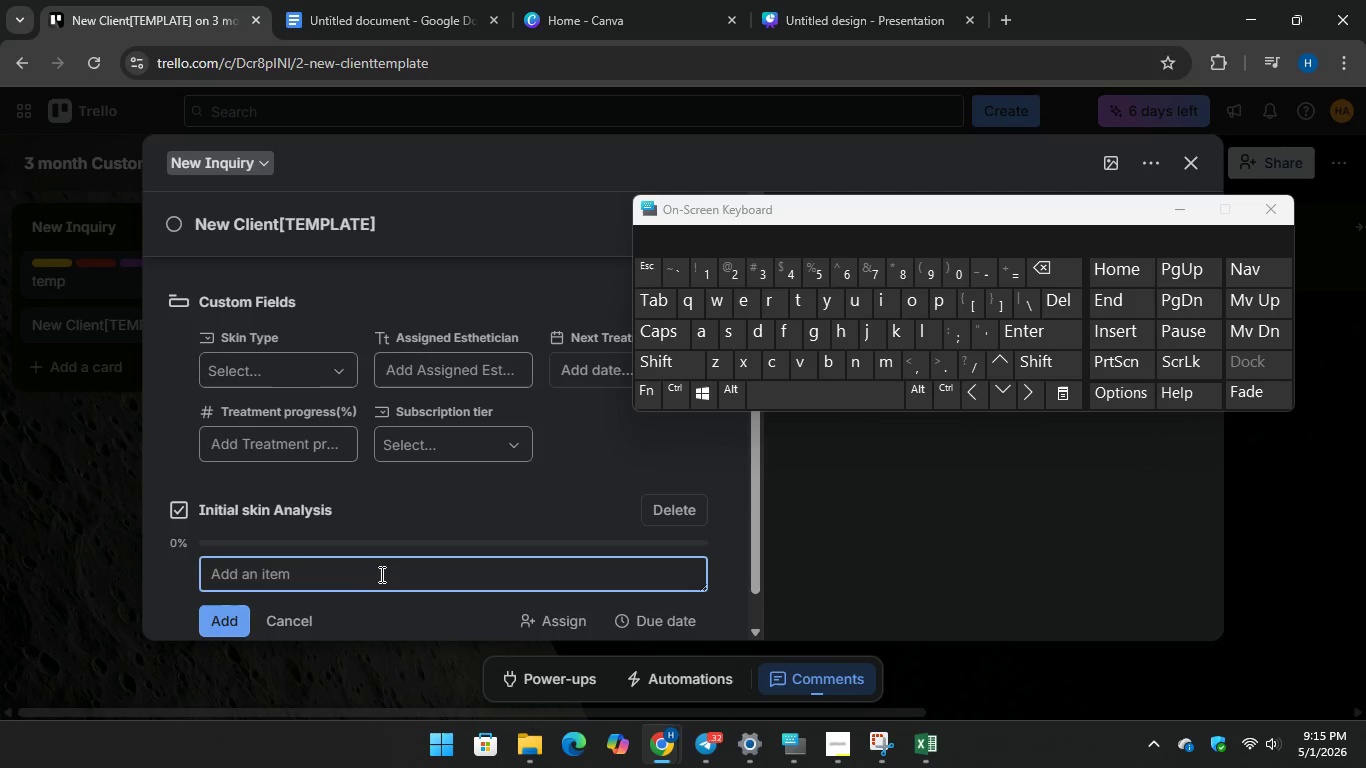 
scroll: coordinate [388, 563], scroll_direction: down, amount: 2.0
 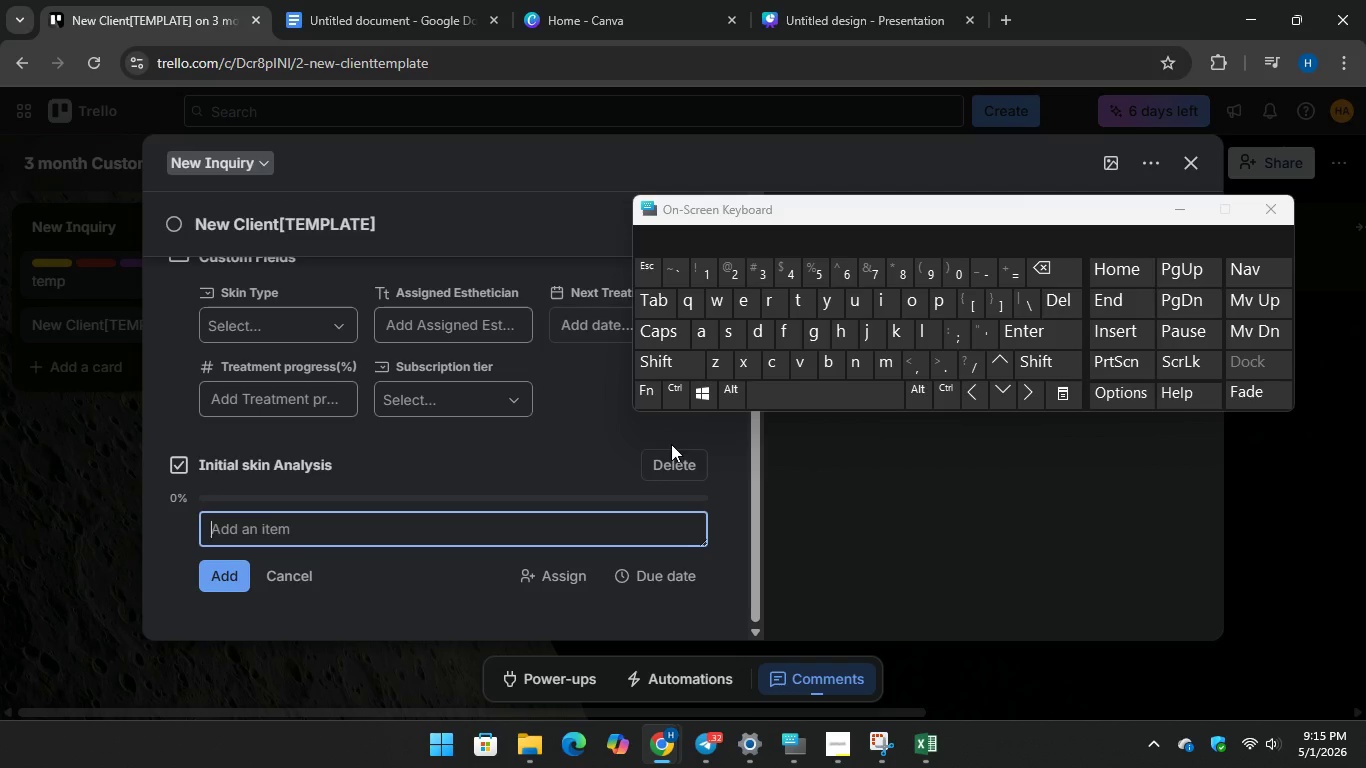 
wait(6.56)
 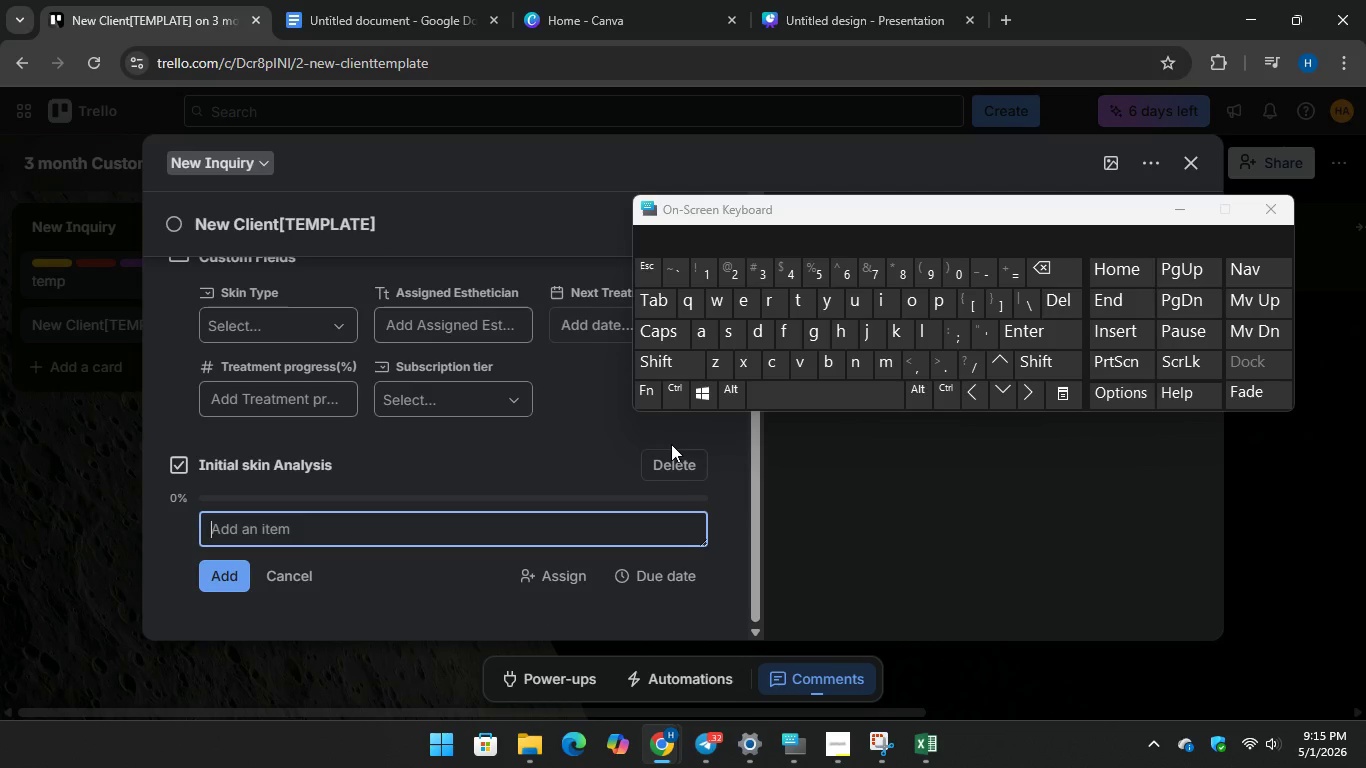 
type(UV)
 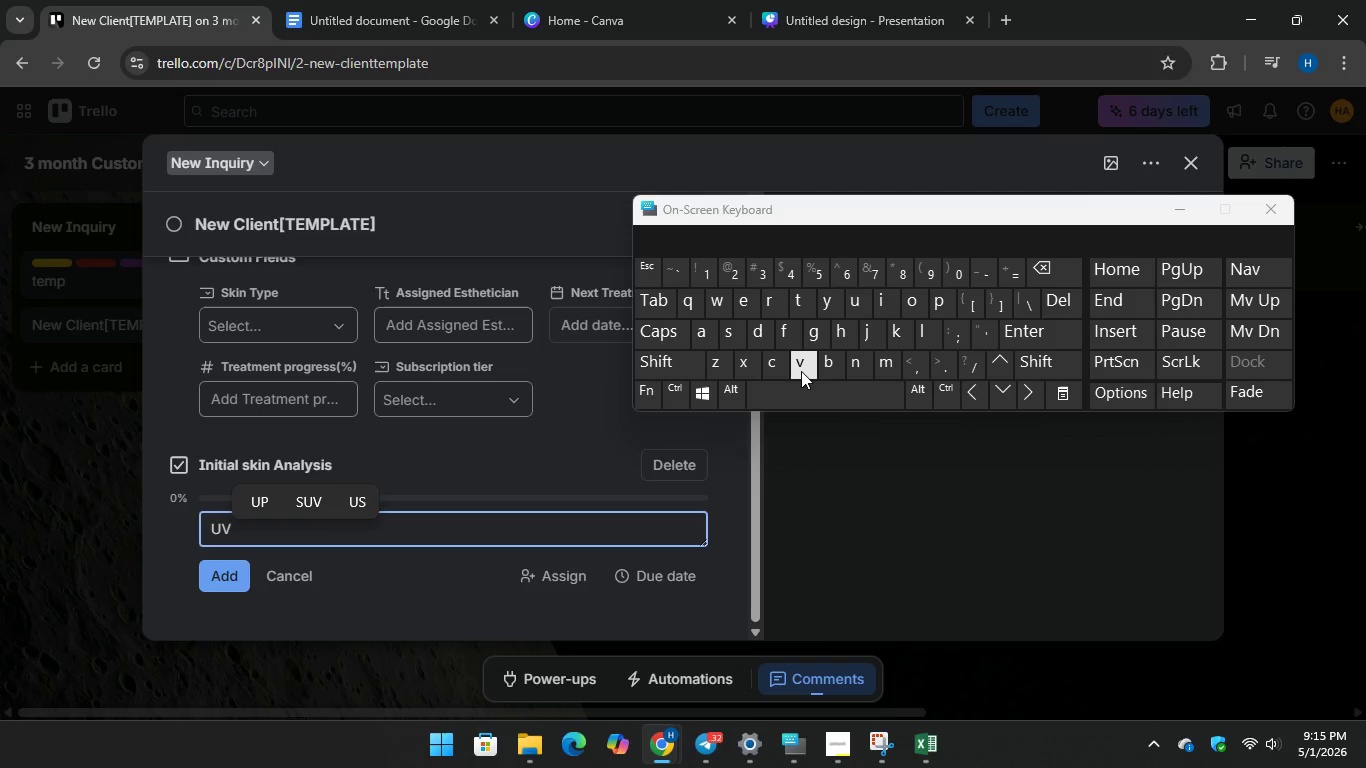 
type( Skin)
 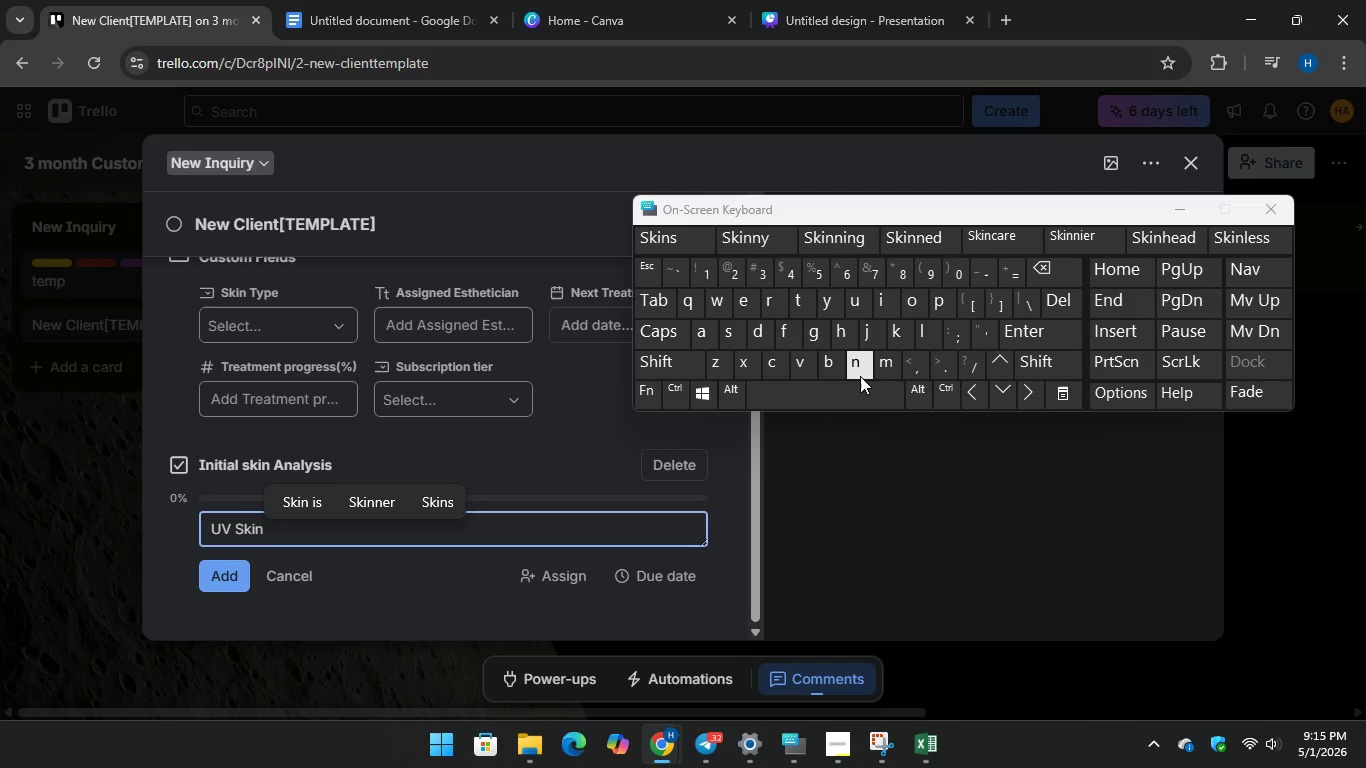 
 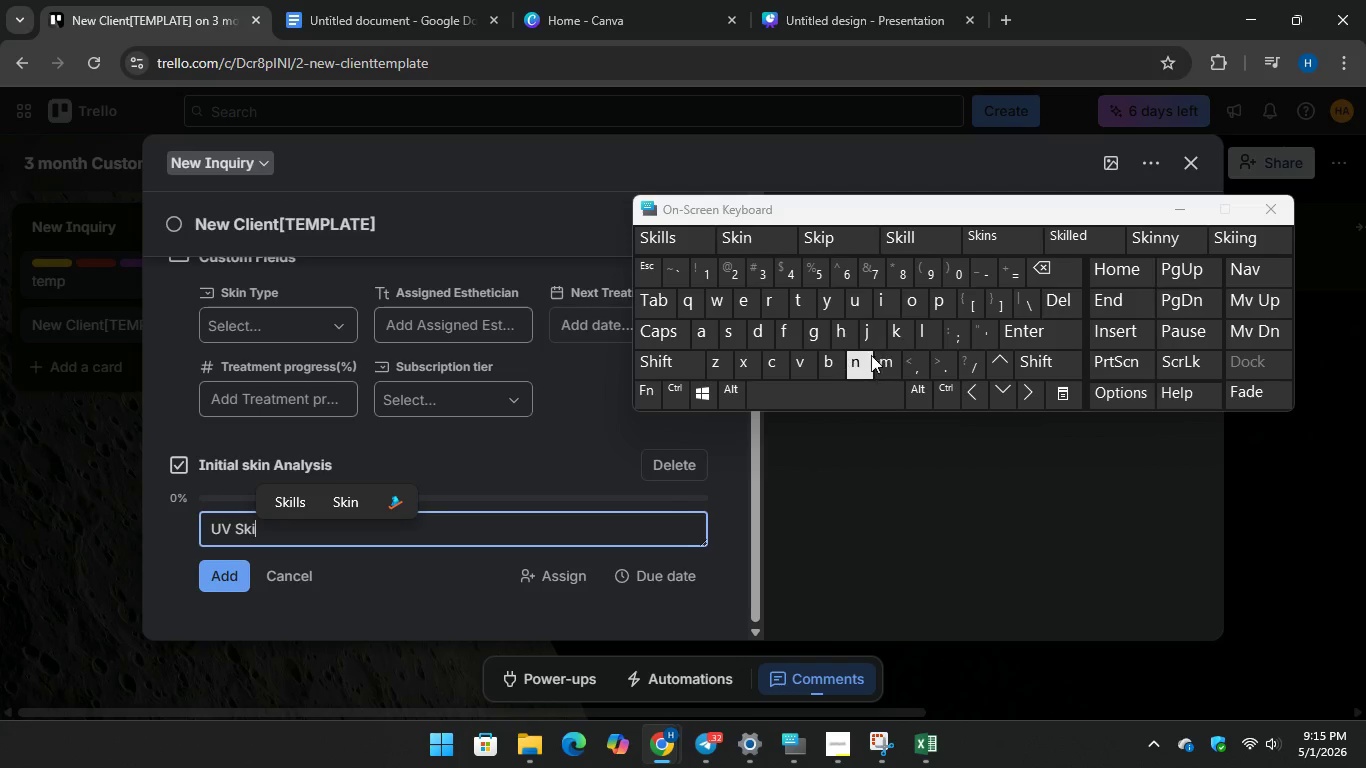 
mouse_move([849, 396])
 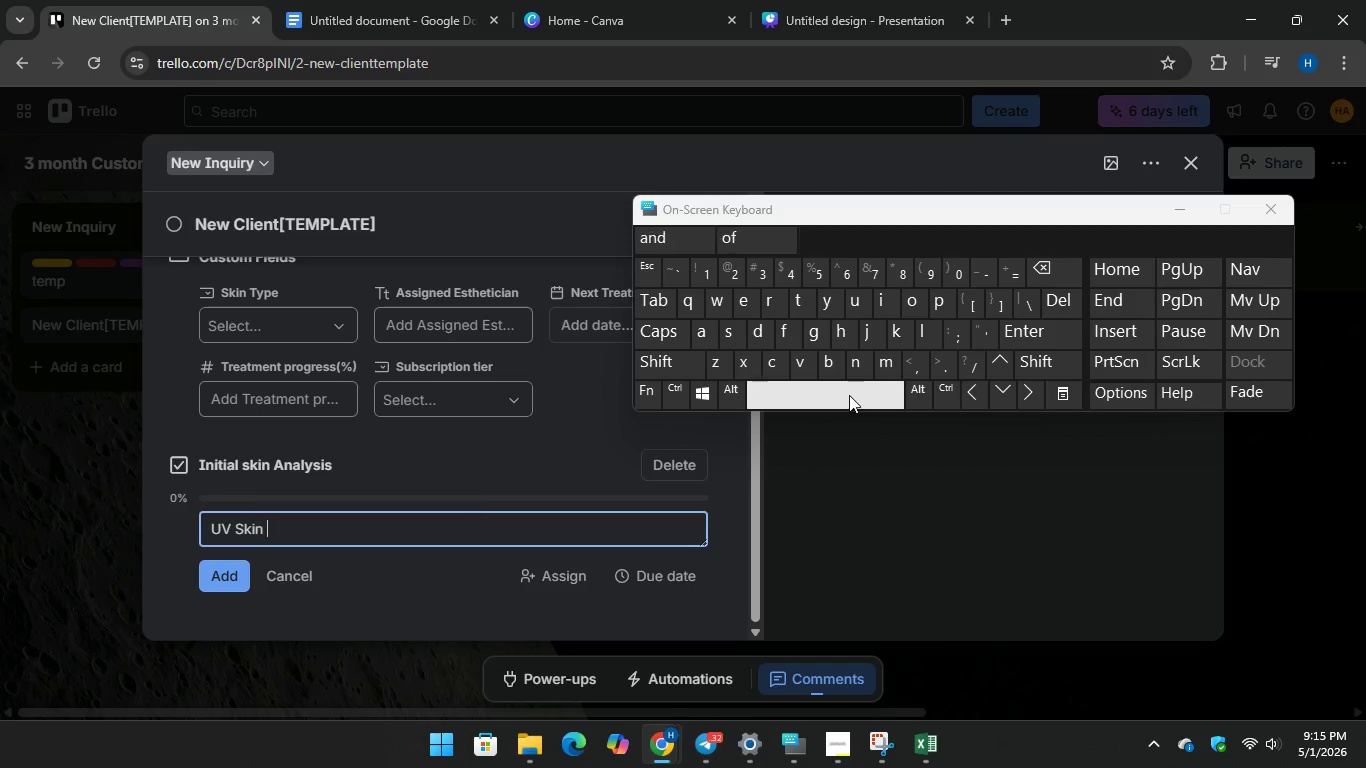 
type( scan)
 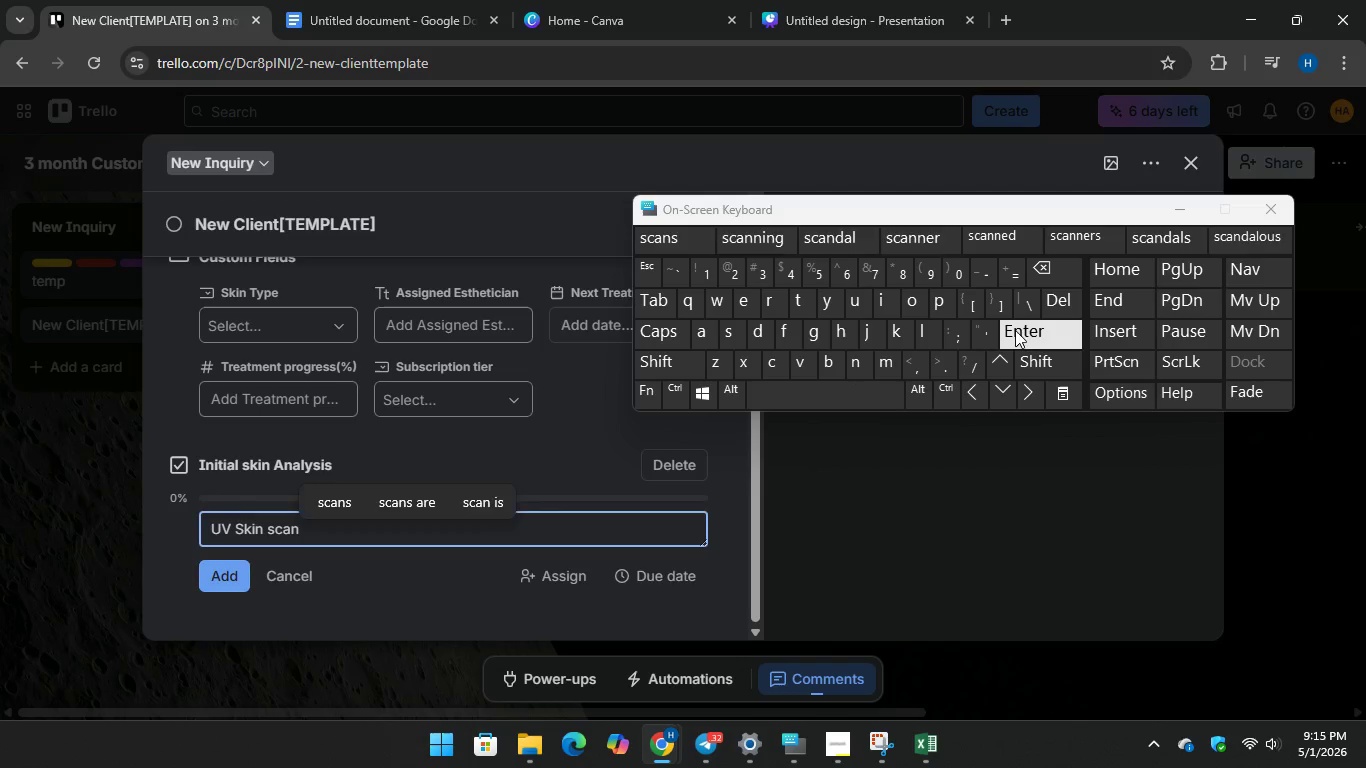 
key(Enter)
 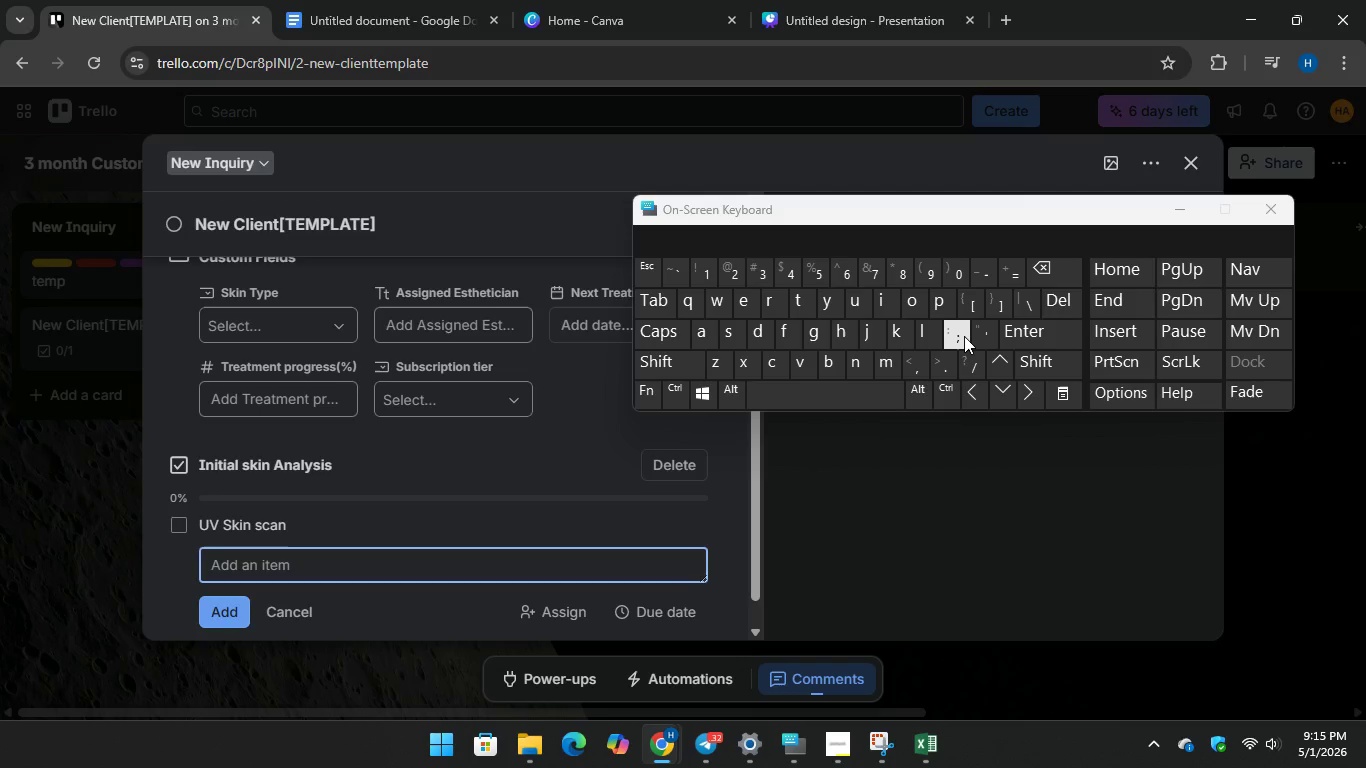 
wait(5.5)
 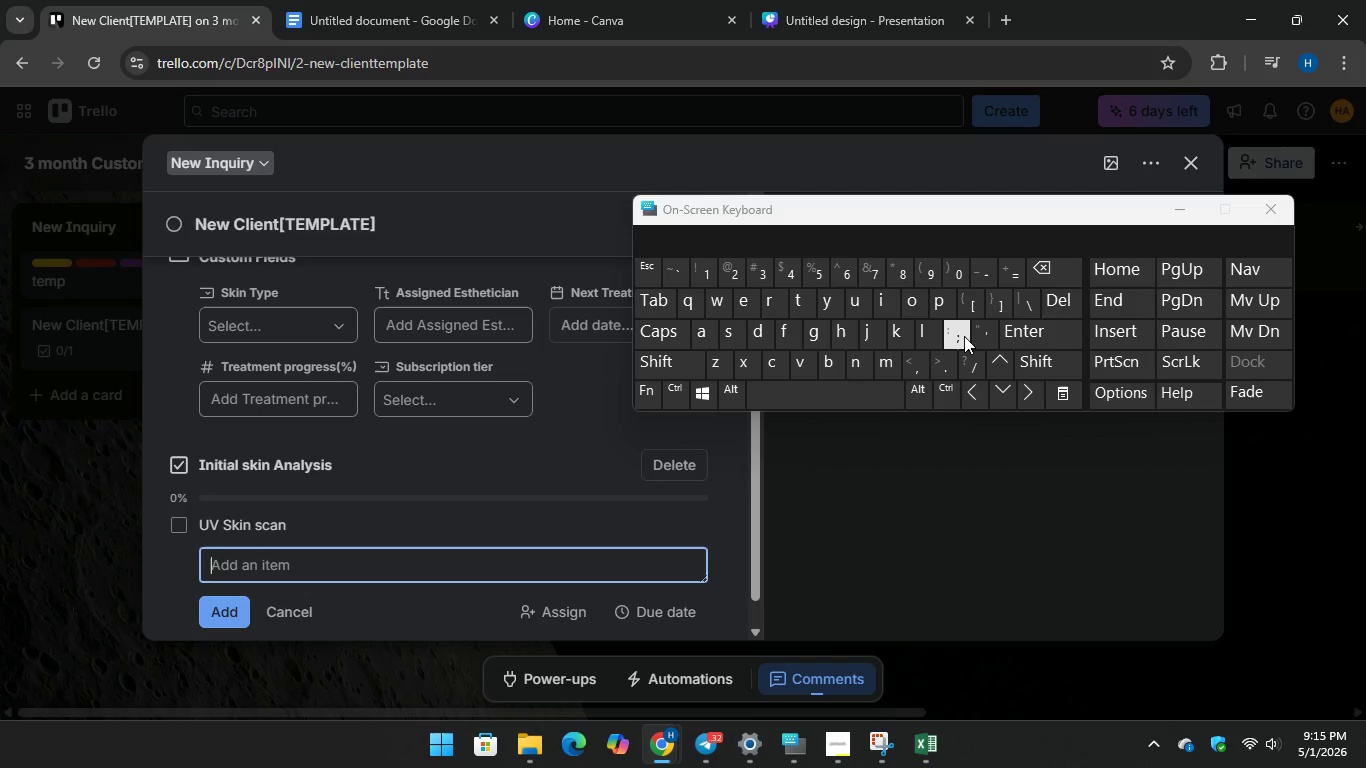 
type(Allergy )
 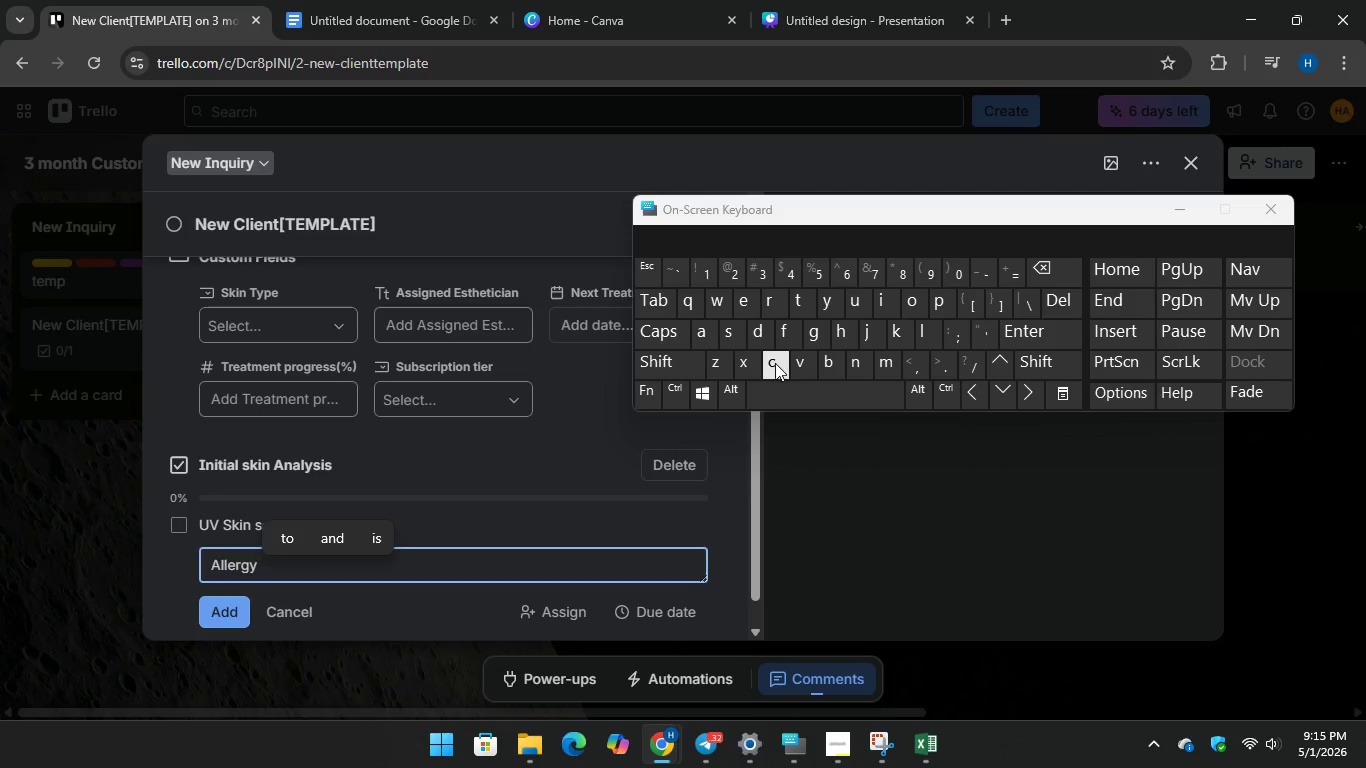 
type(check)
 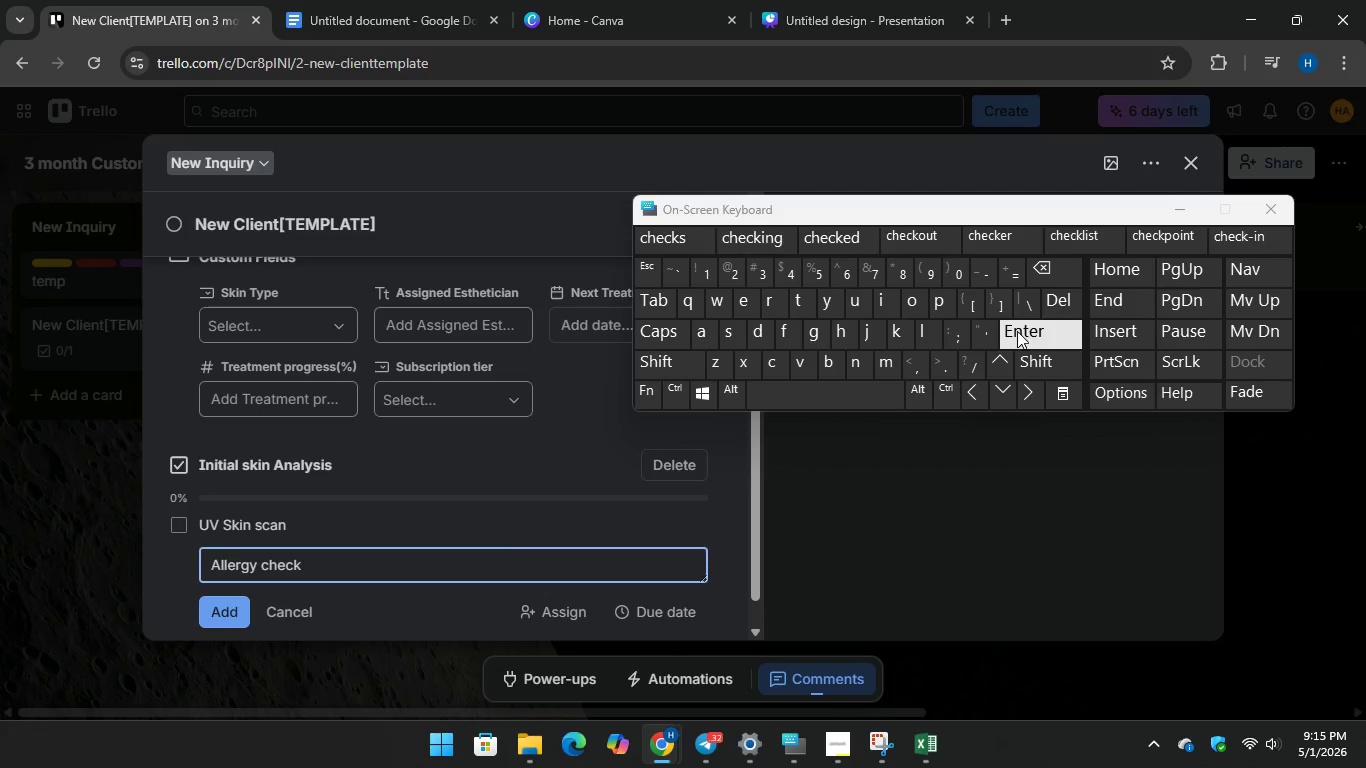 
key(Enter)
 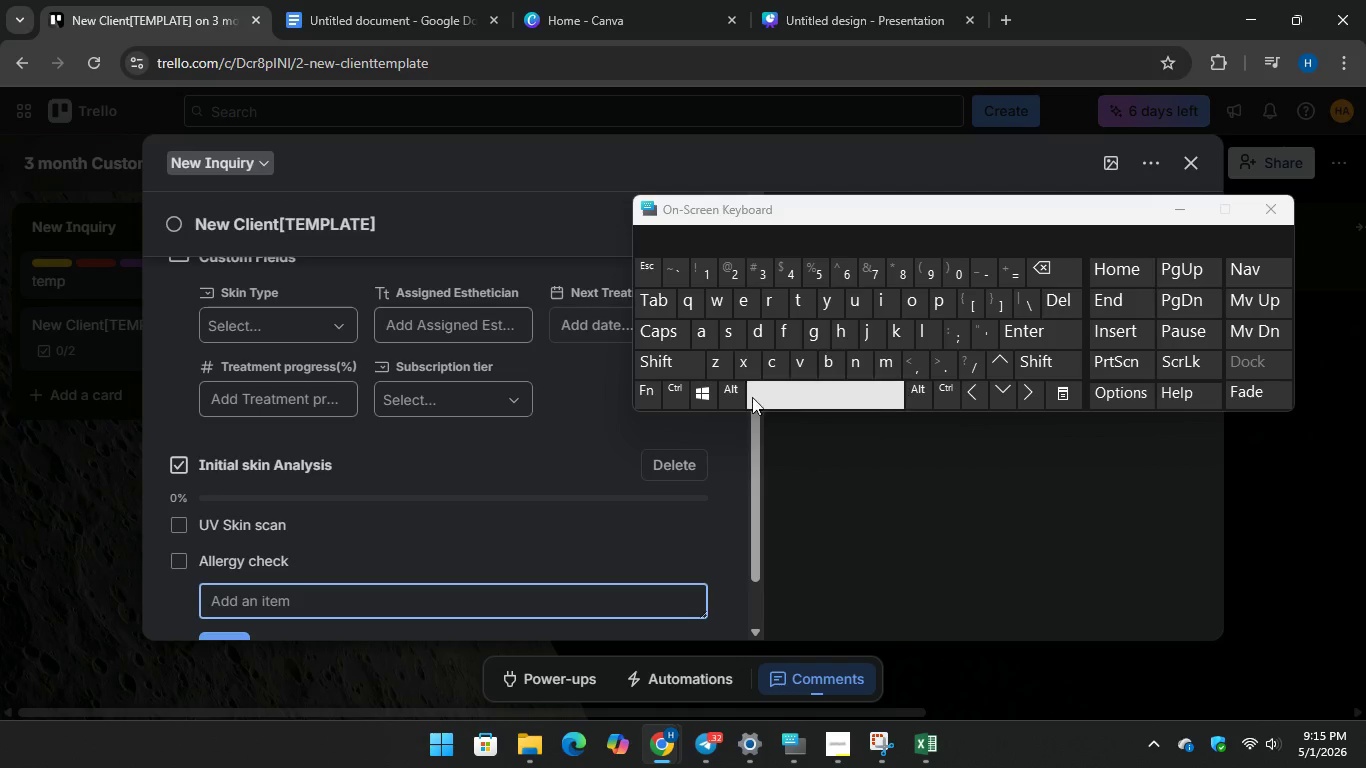 
wait(5.12)
 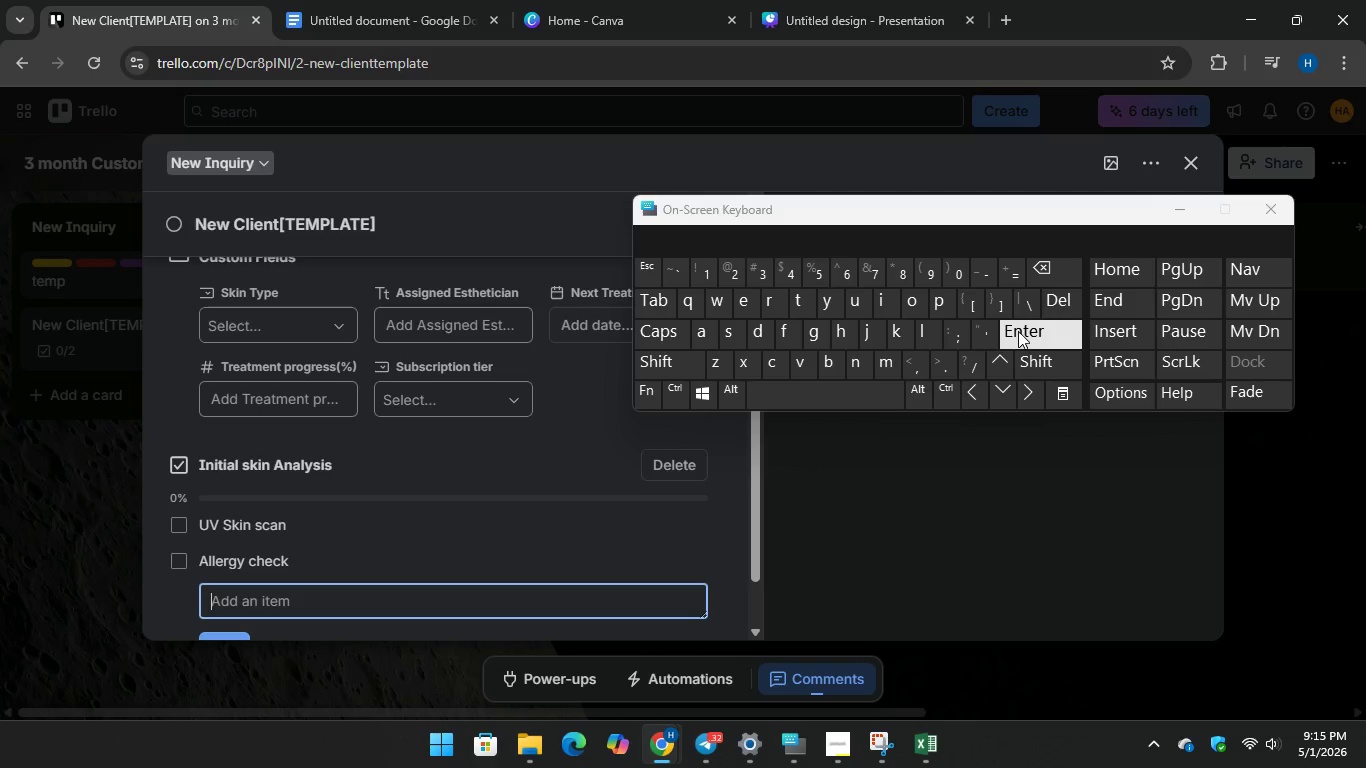 
type(Product History )
 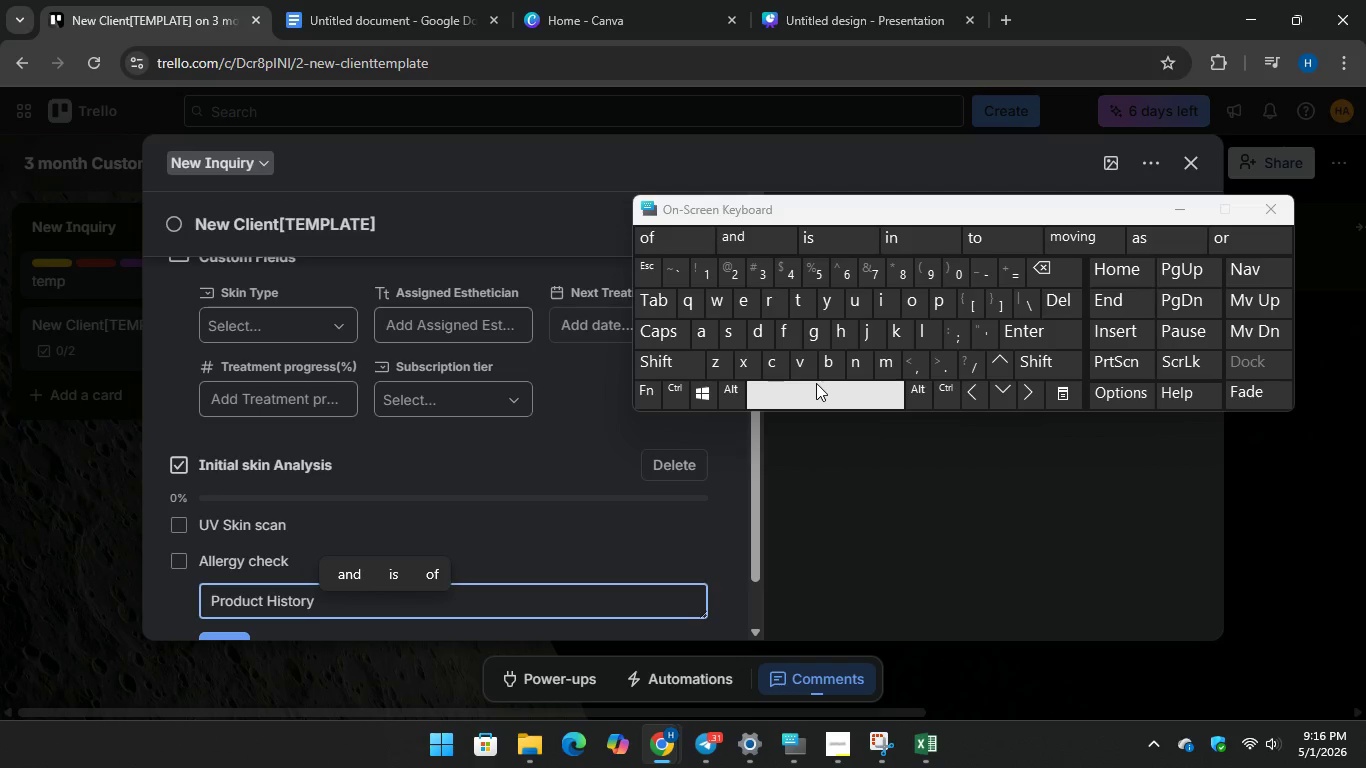 
type(Re)
 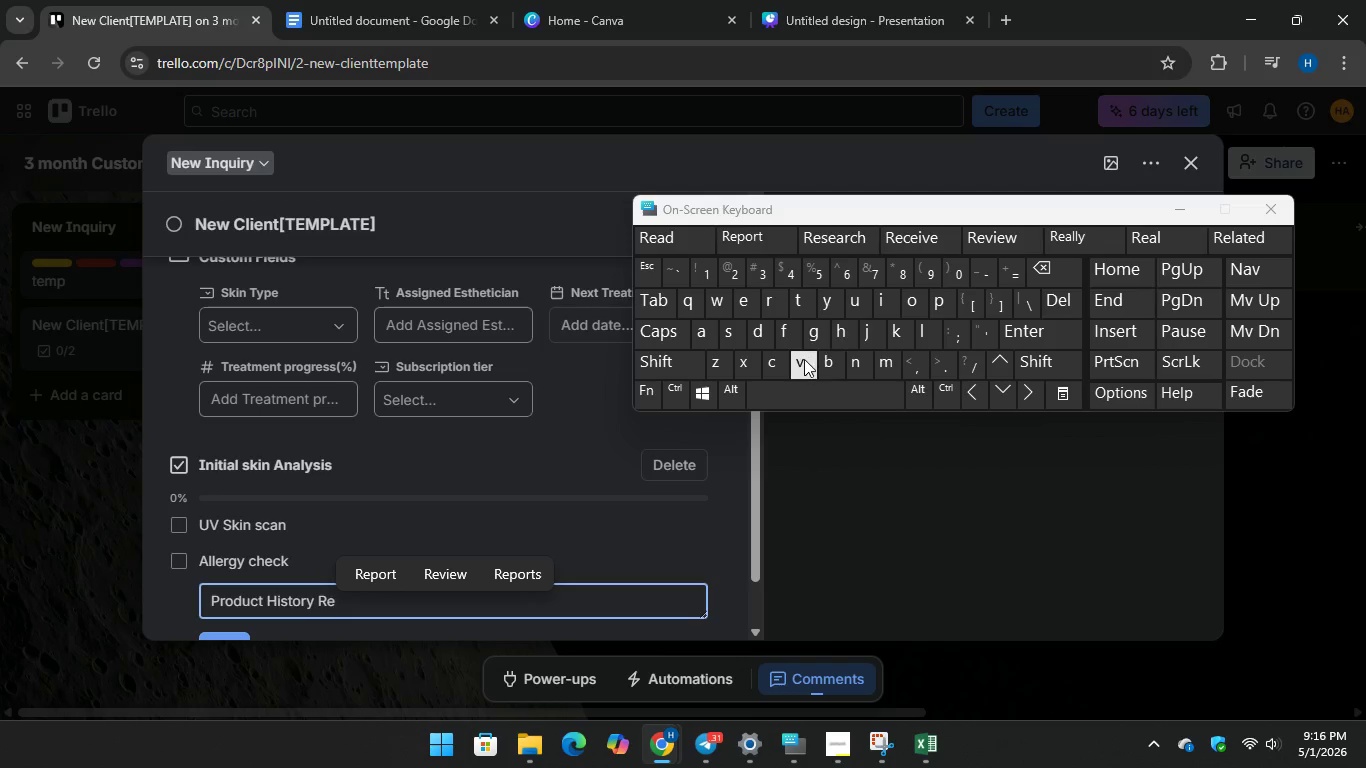 
type(view)
 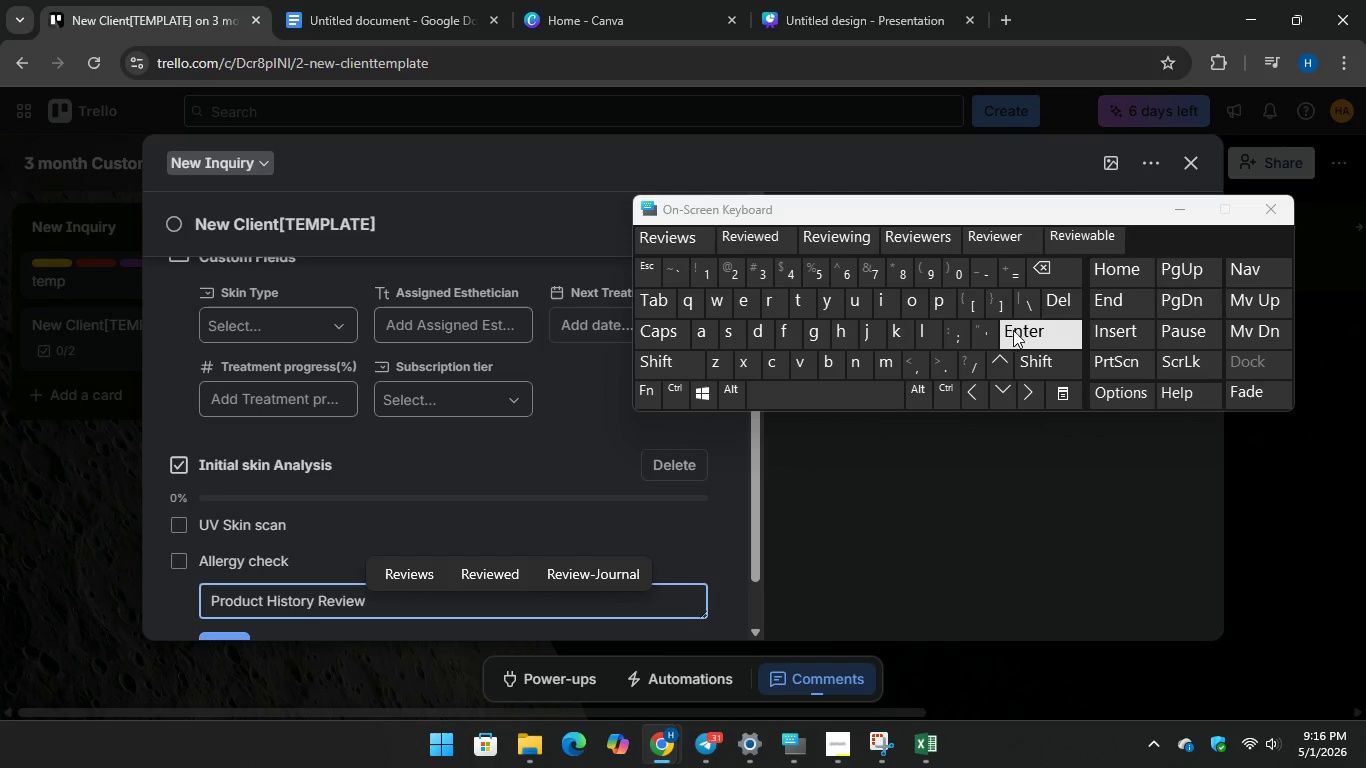 
key(Enter)
 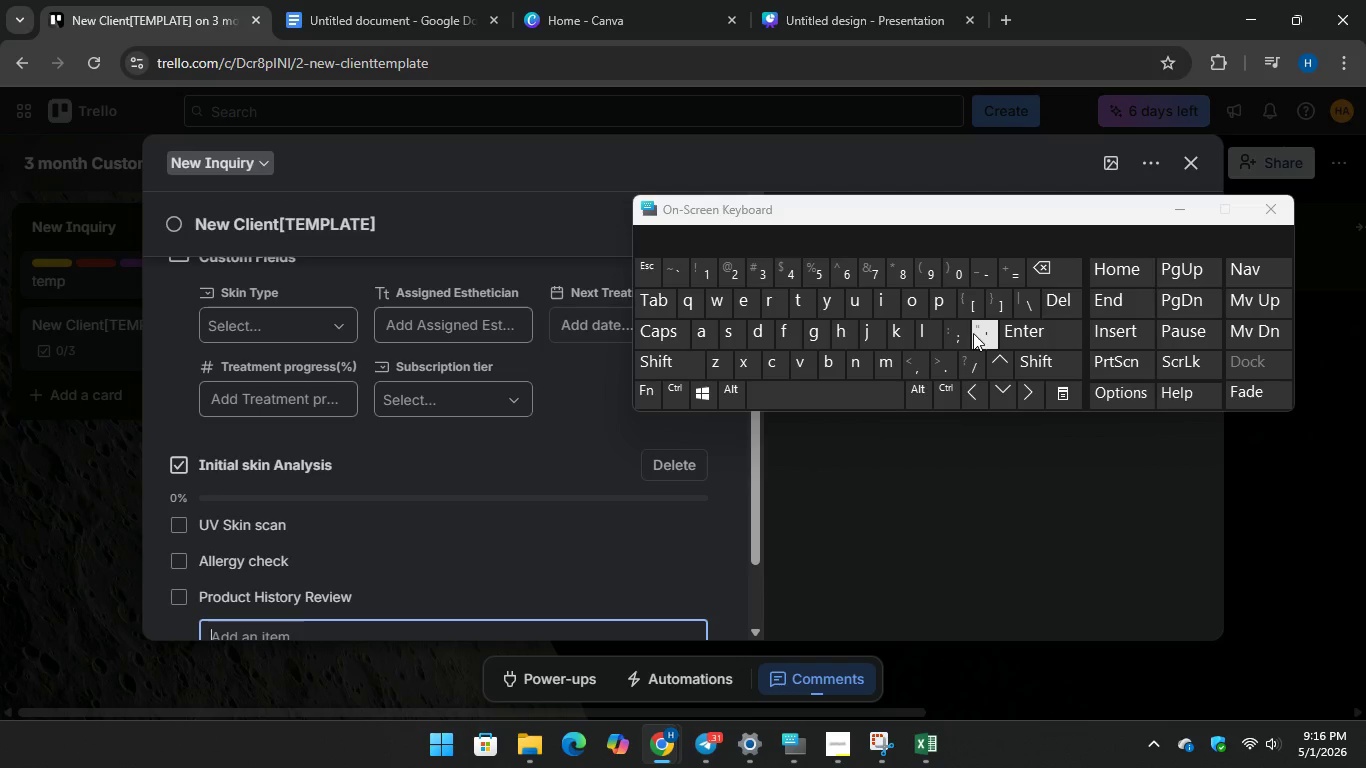 
wait(5.08)
 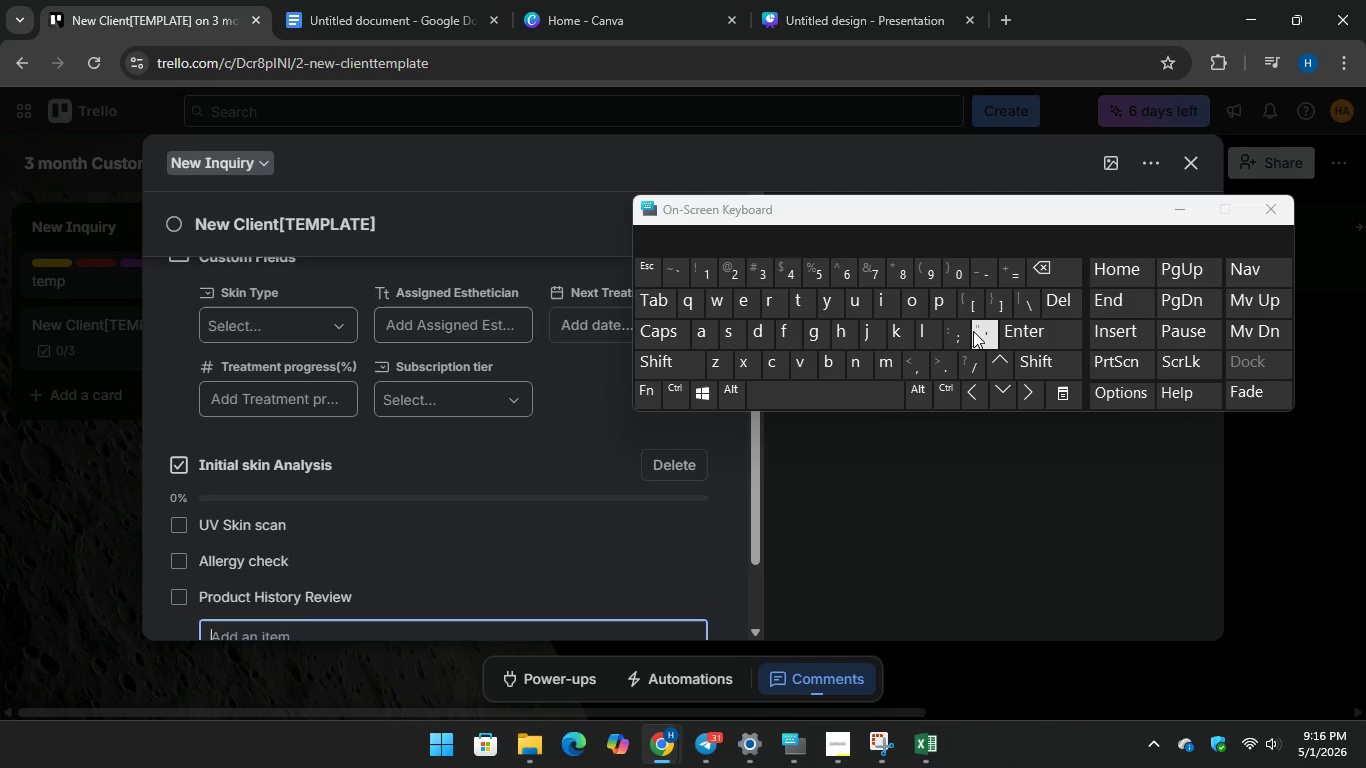 
type(Skin Sensetive)
 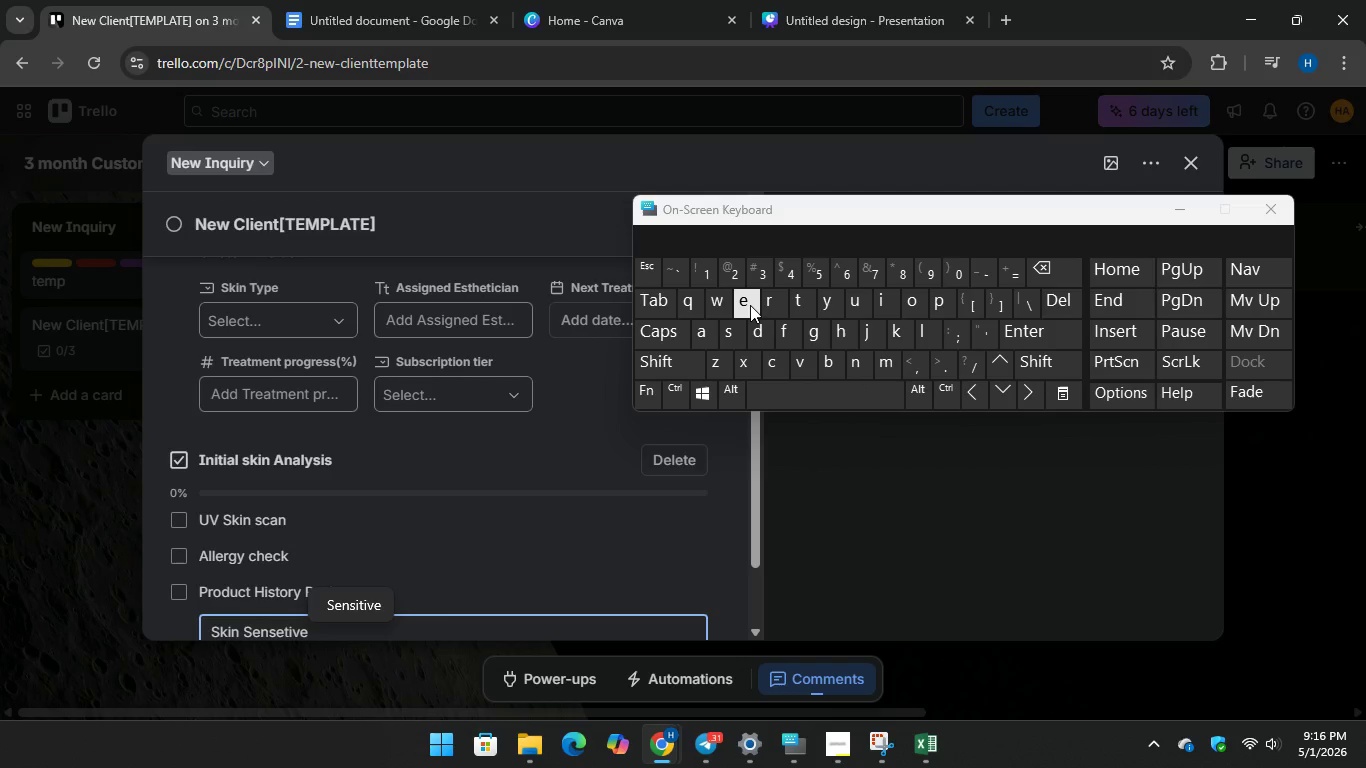 
type( Test)
 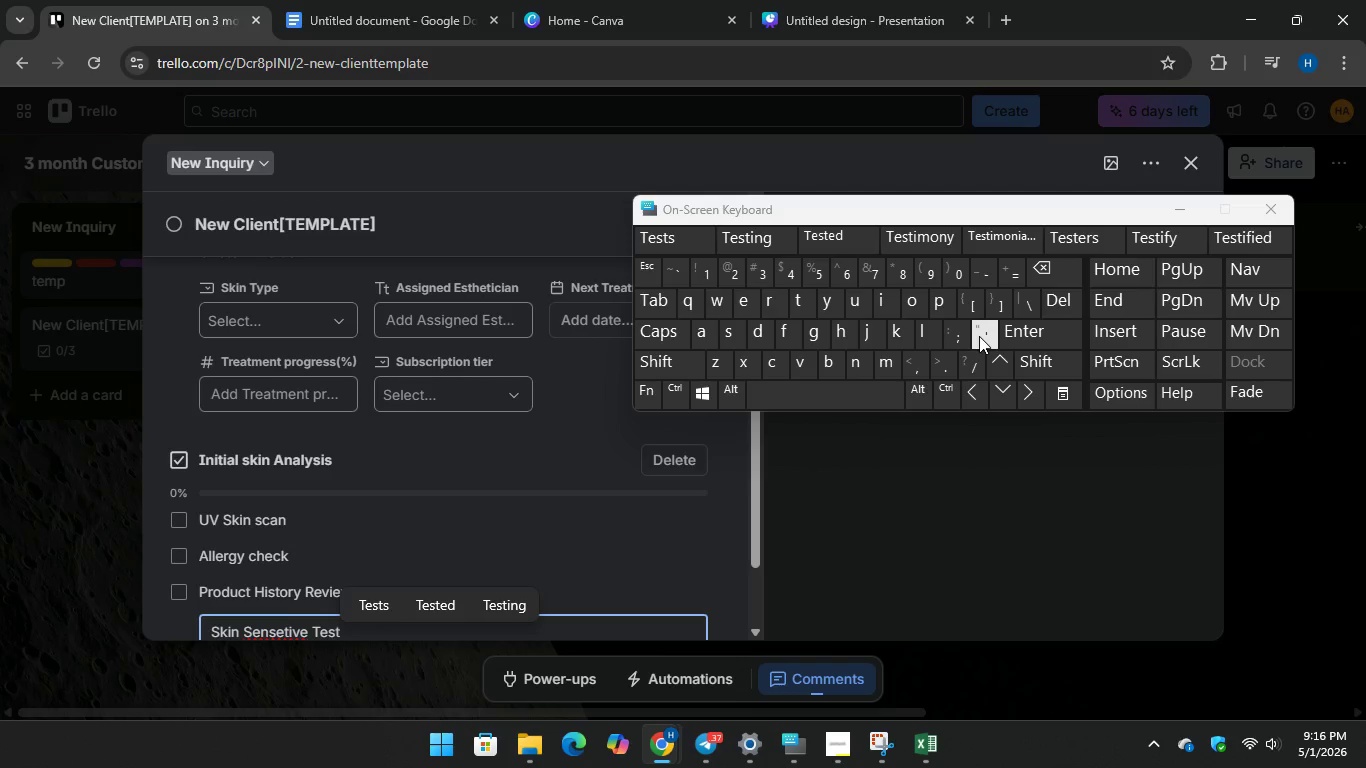 
double_click([286, 627])
 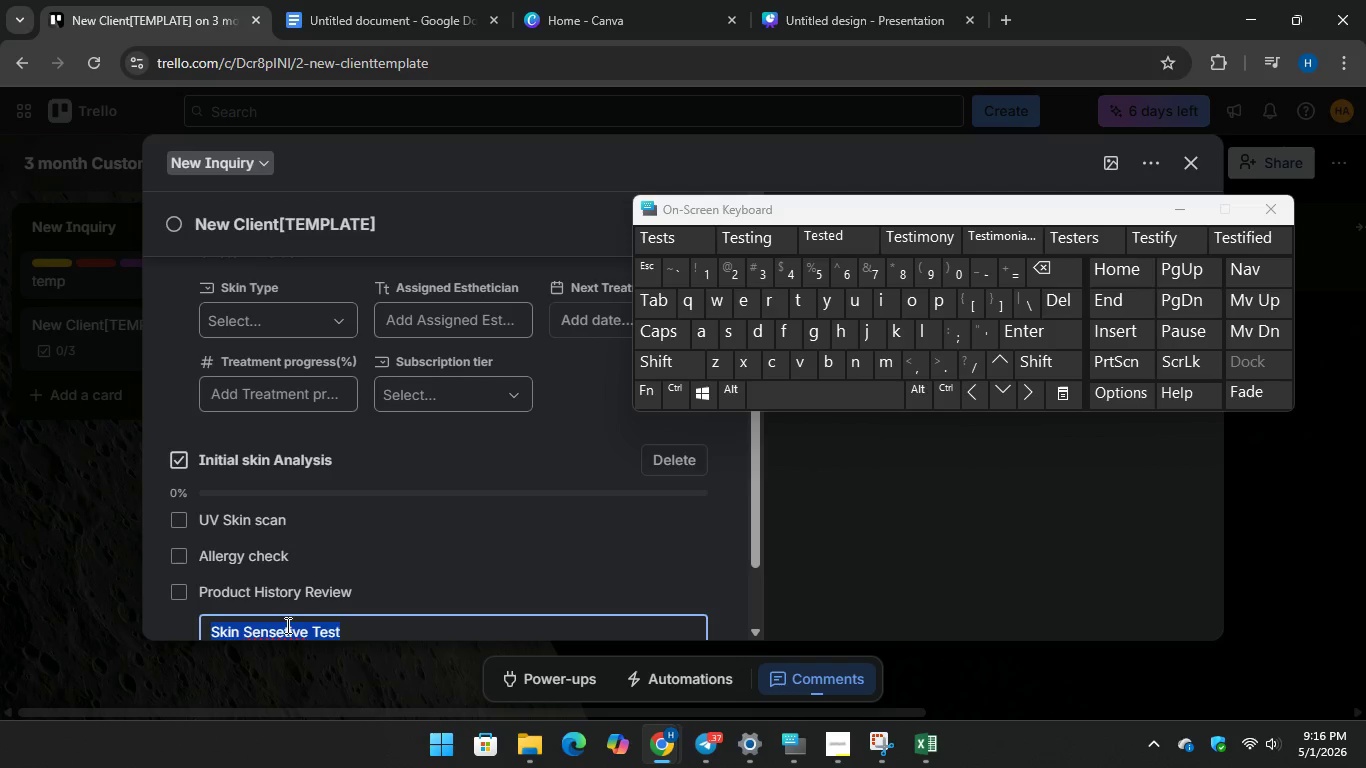 
triple_click([286, 627])
 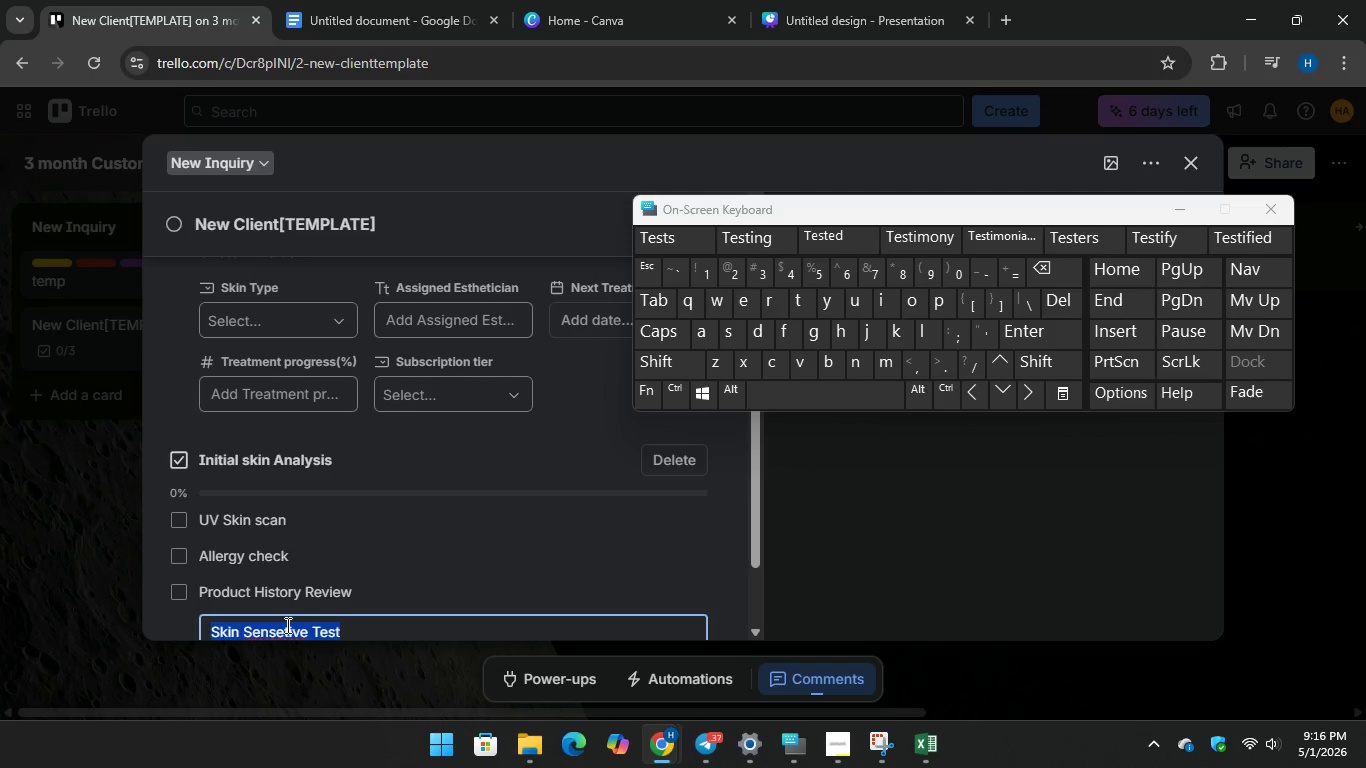 
triple_click([286, 625])
 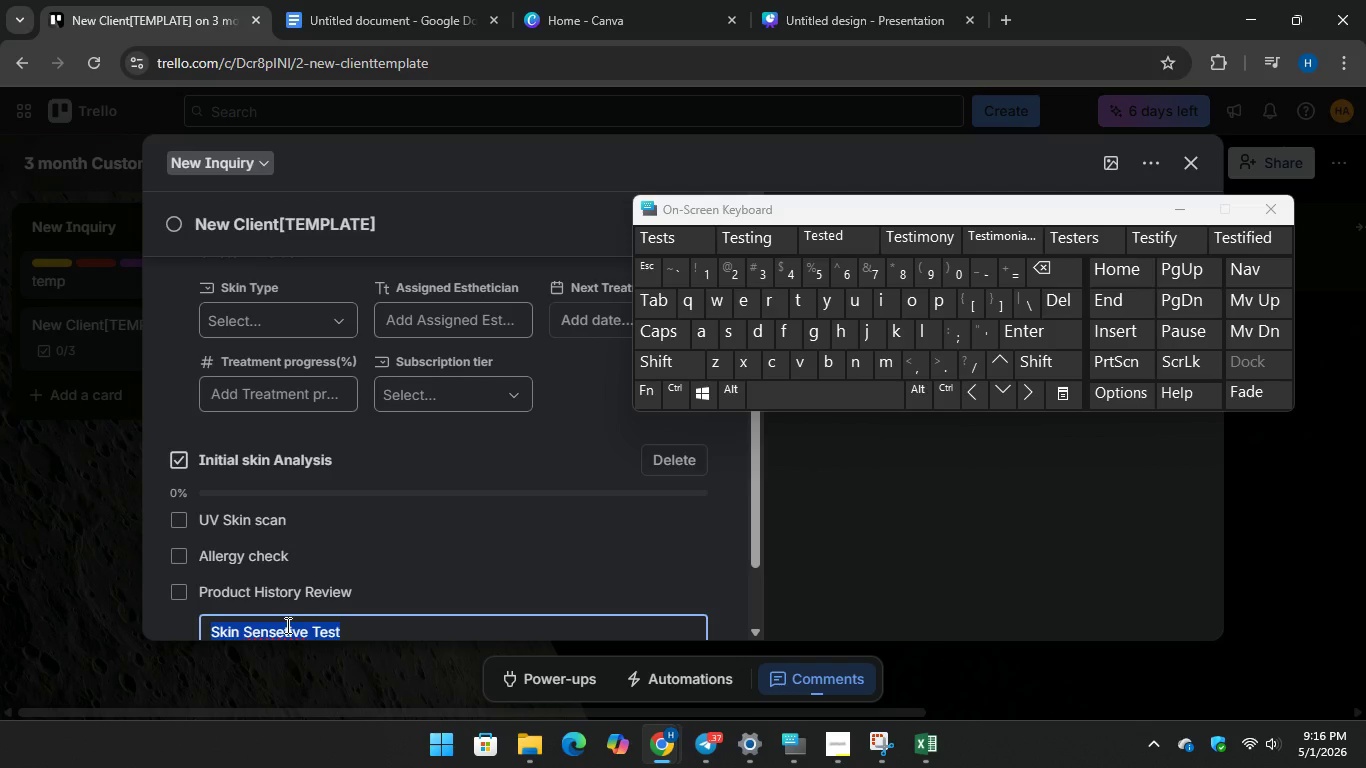 
triple_click([286, 625])
 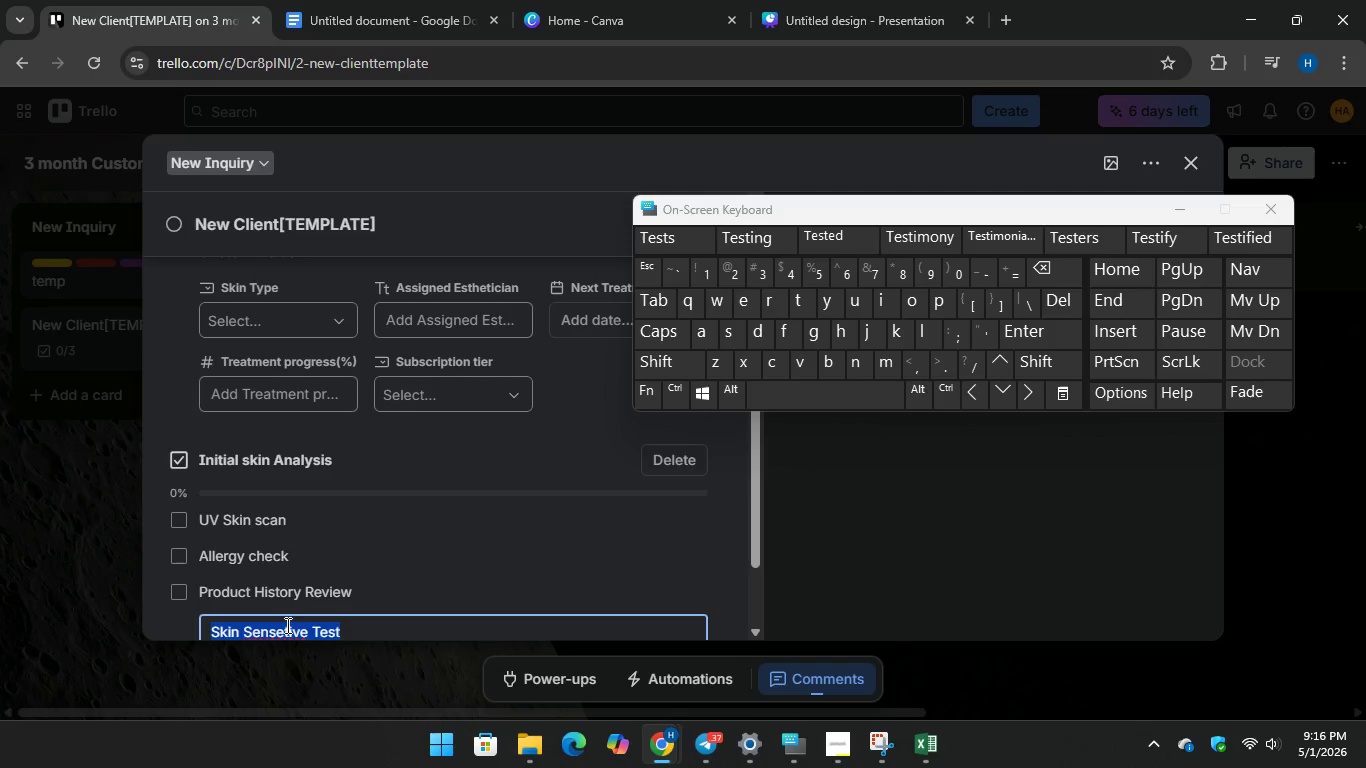 
triple_click([286, 625])
 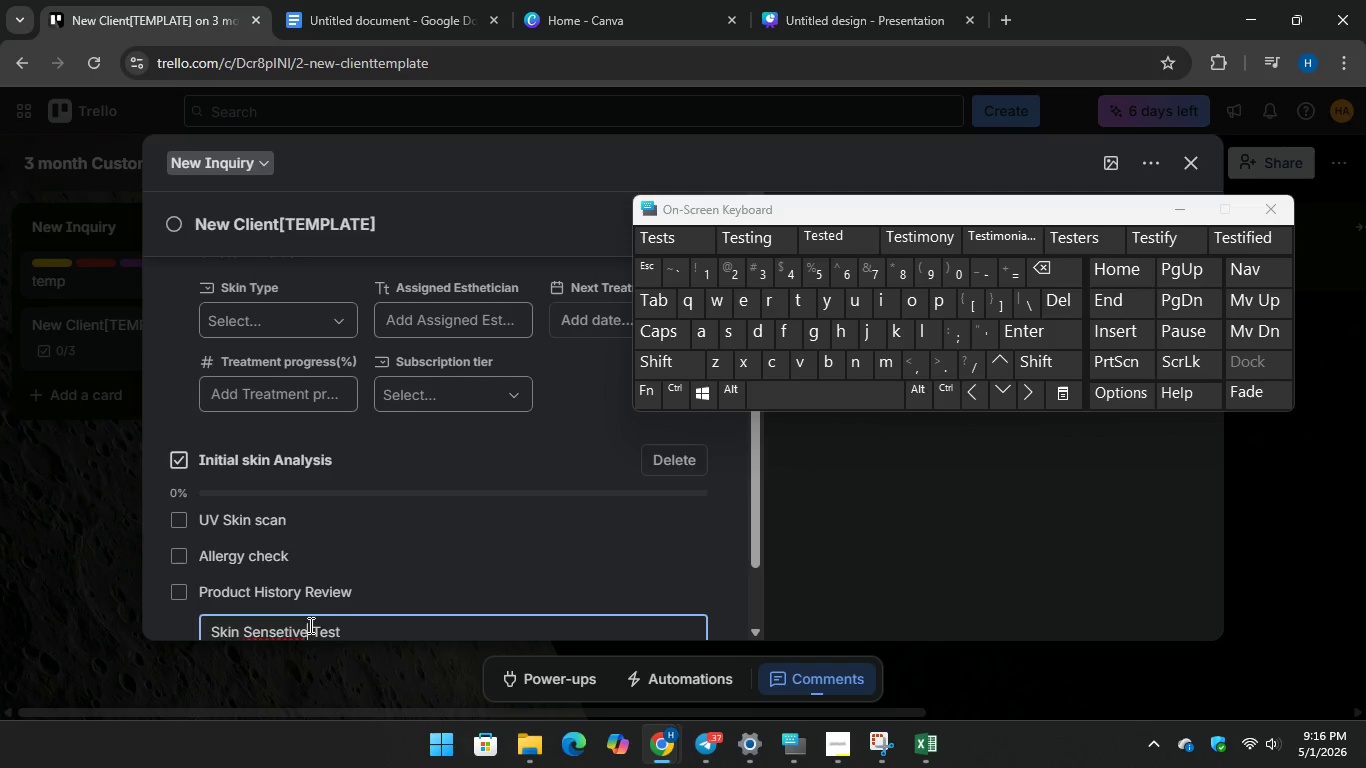 
triple_click([308, 625])
 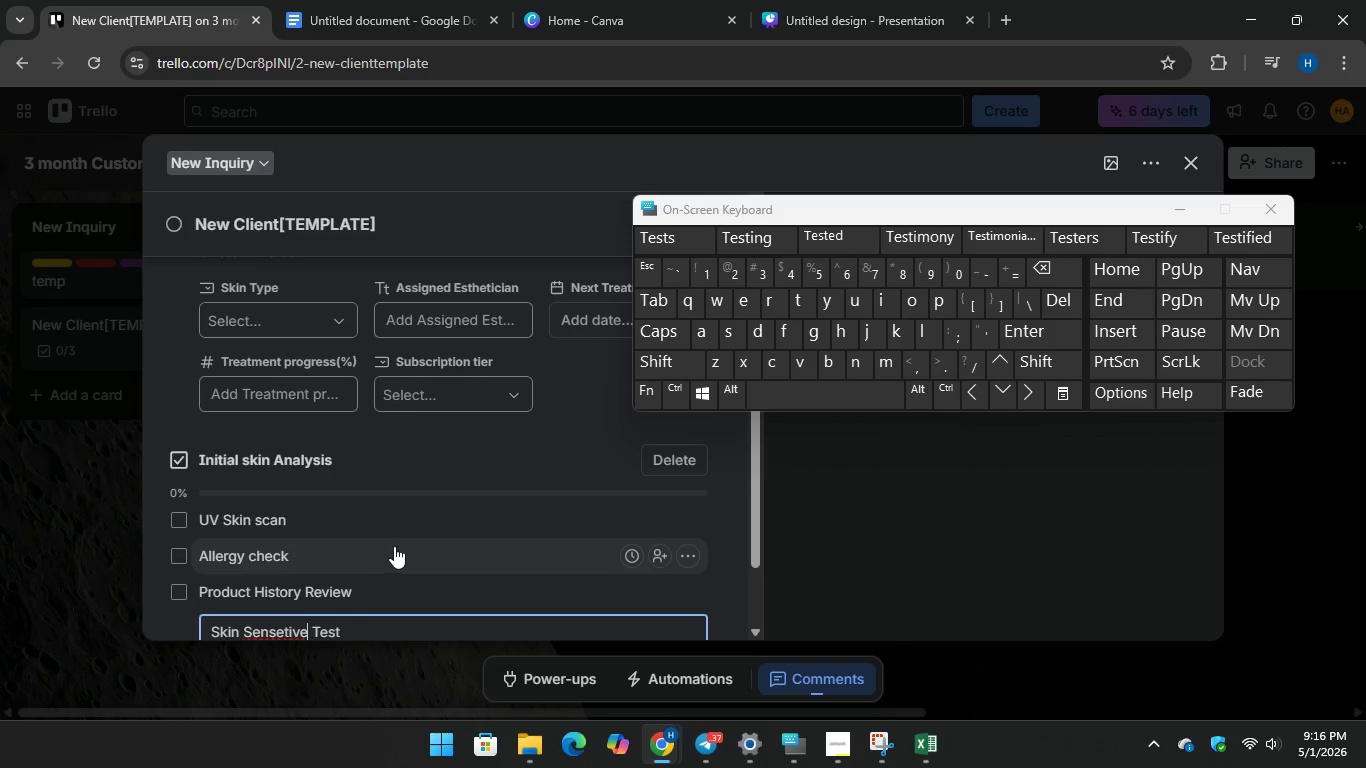 
scroll: coordinate [334, 590], scroll_direction: down, amount: 3.0
 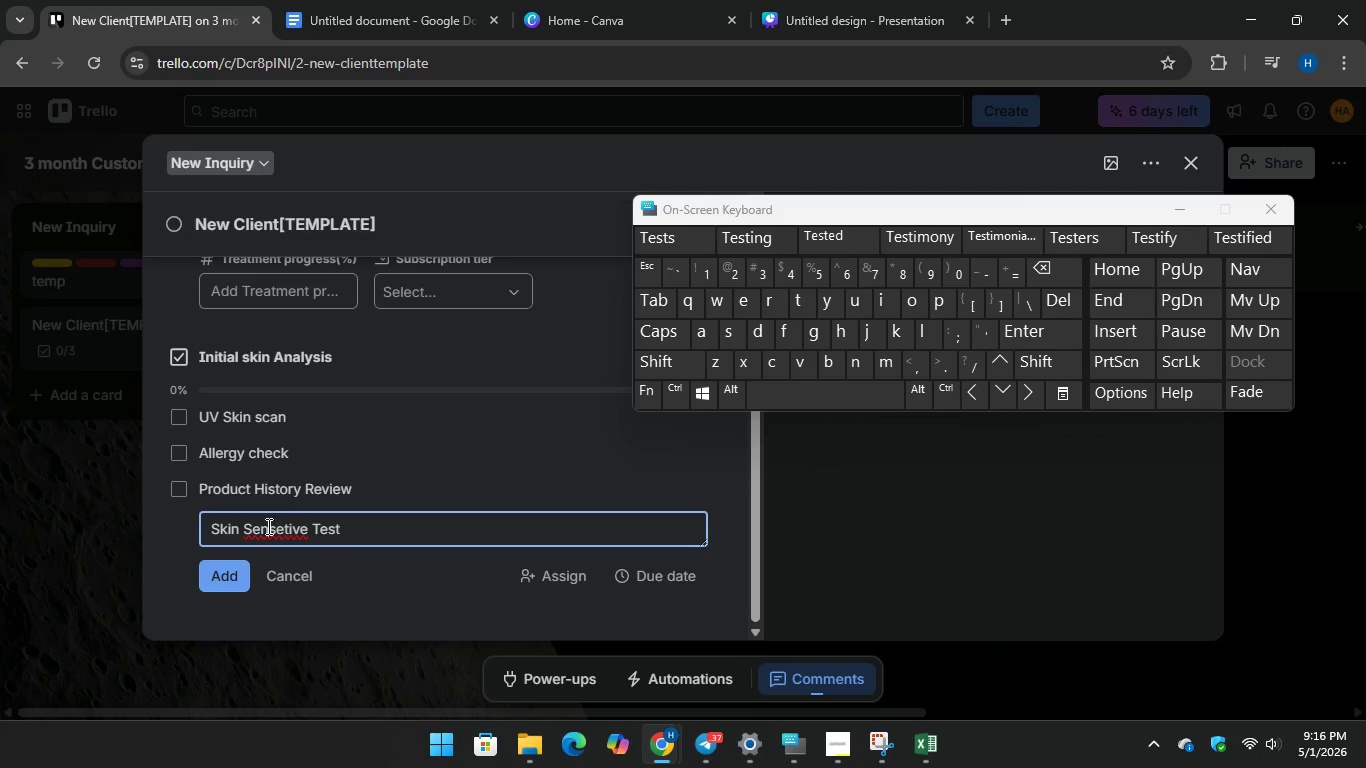 
double_click([267, 526])
 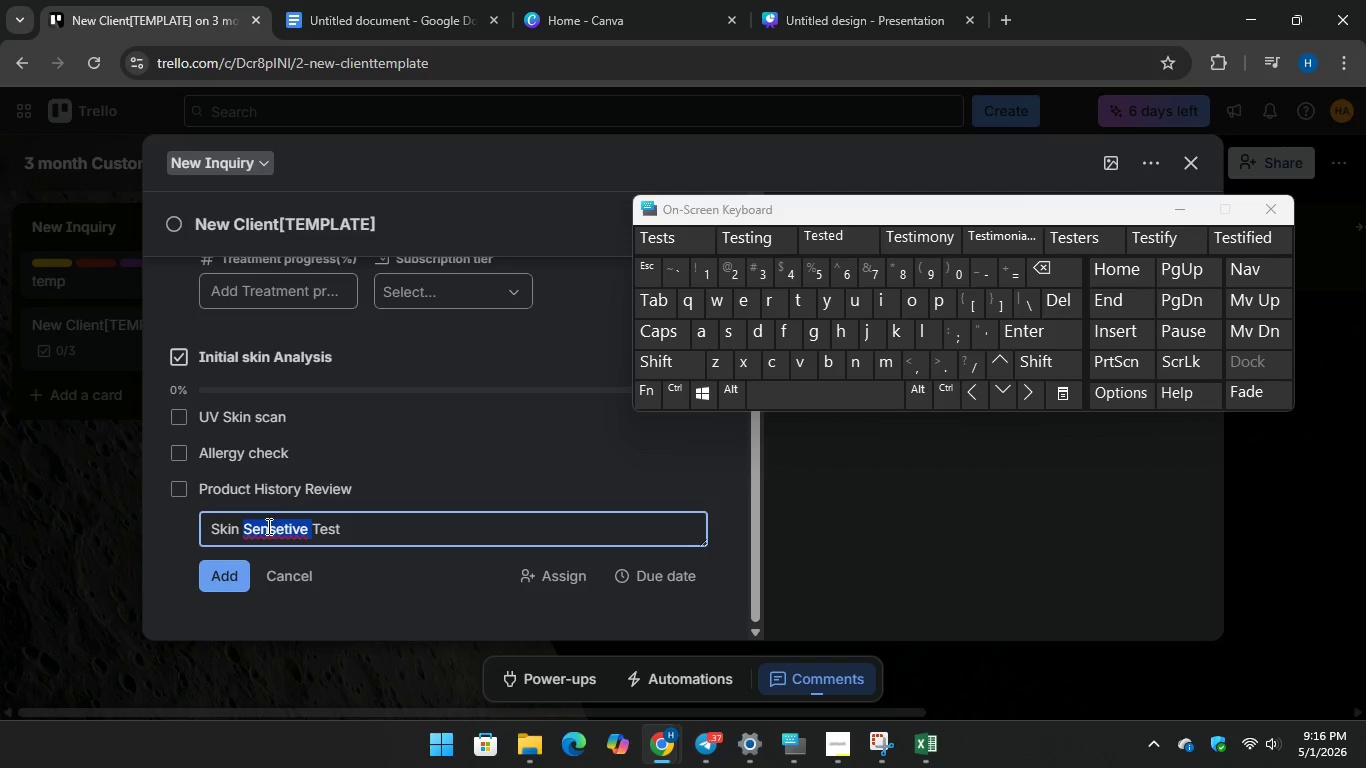 
right_click([267, 526])
 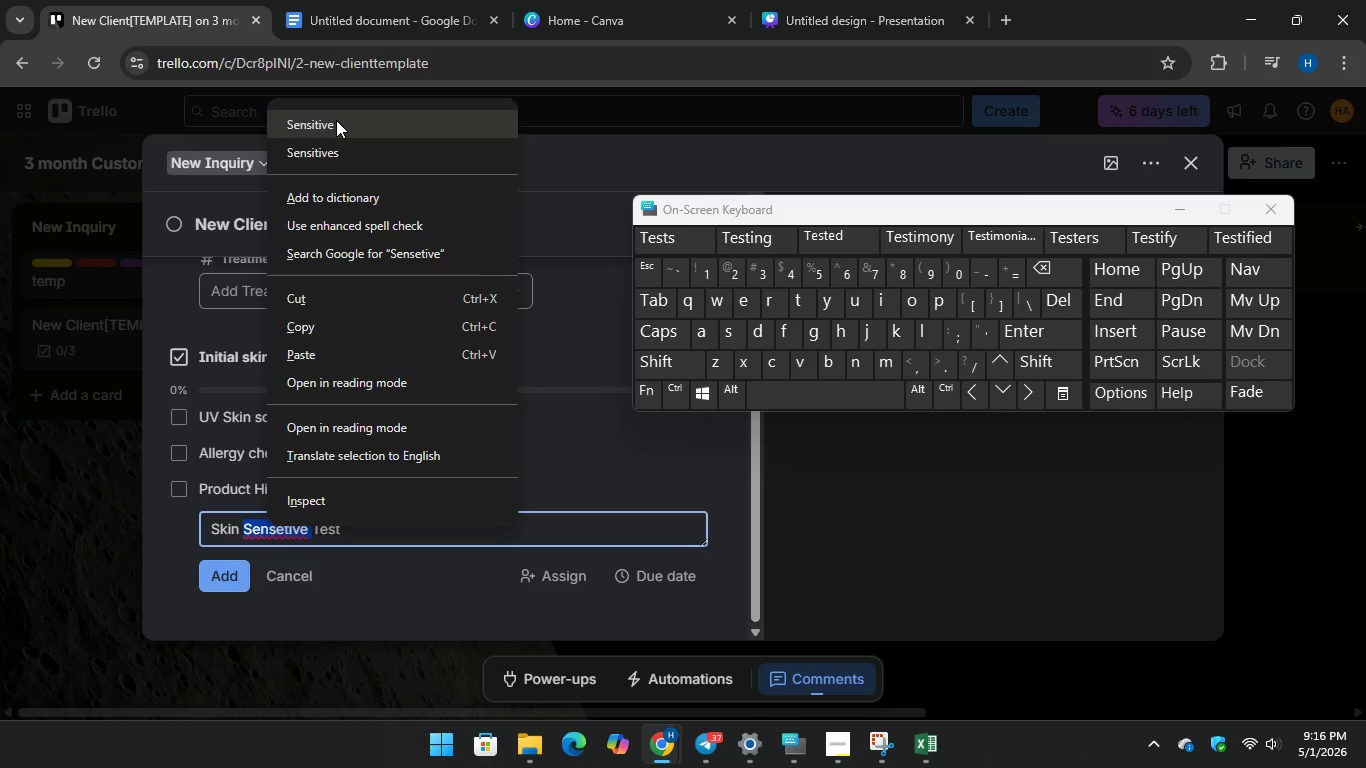 
left_click([336, 120])
 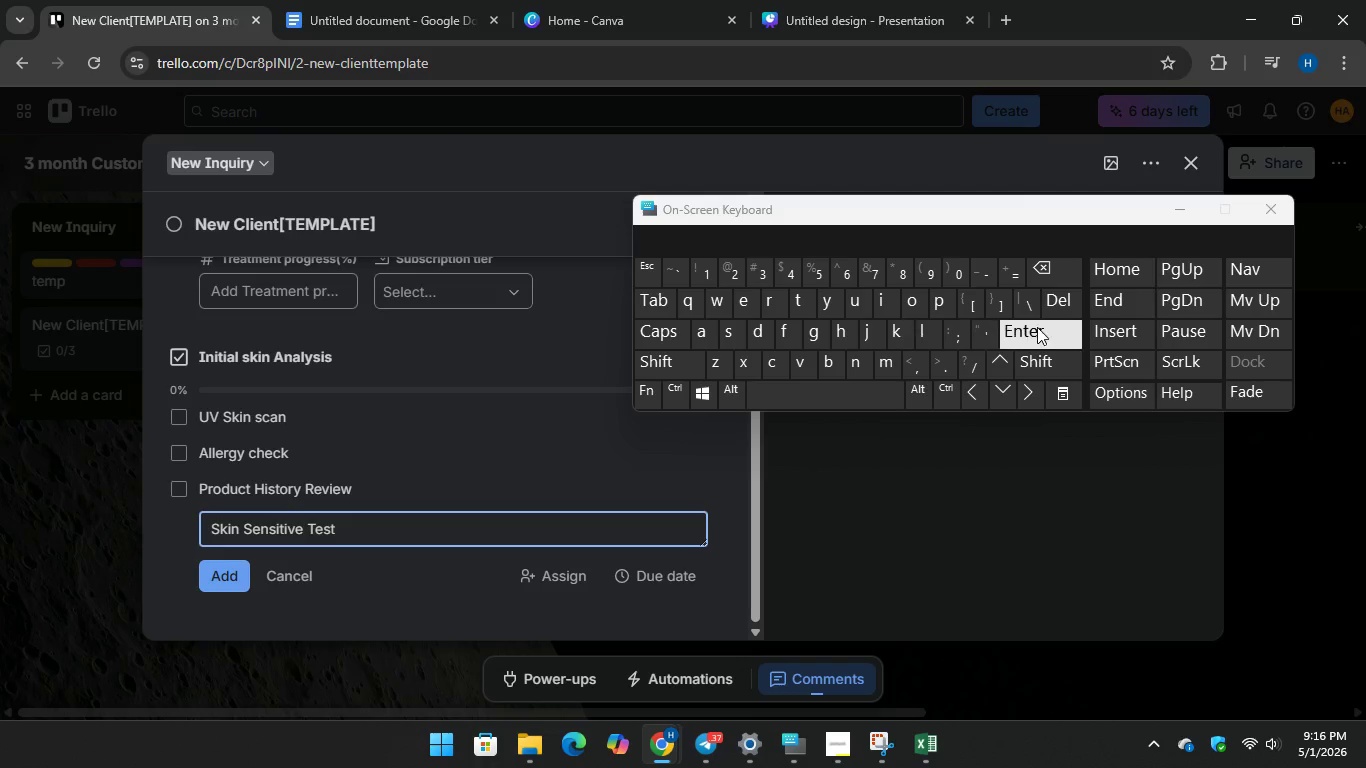 
key(Enter)
 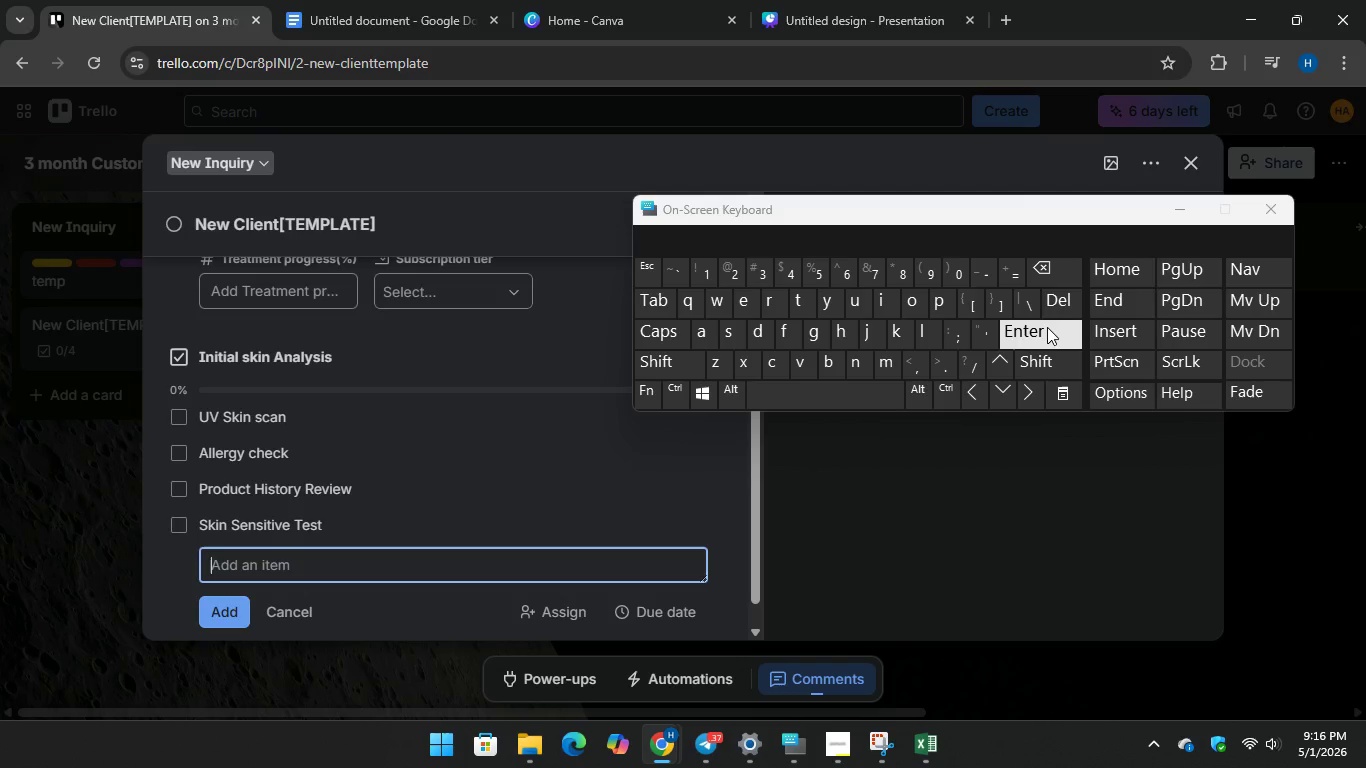 
scroll: coordinate [529, 429], scroll_direction: up, amount: 5.0
 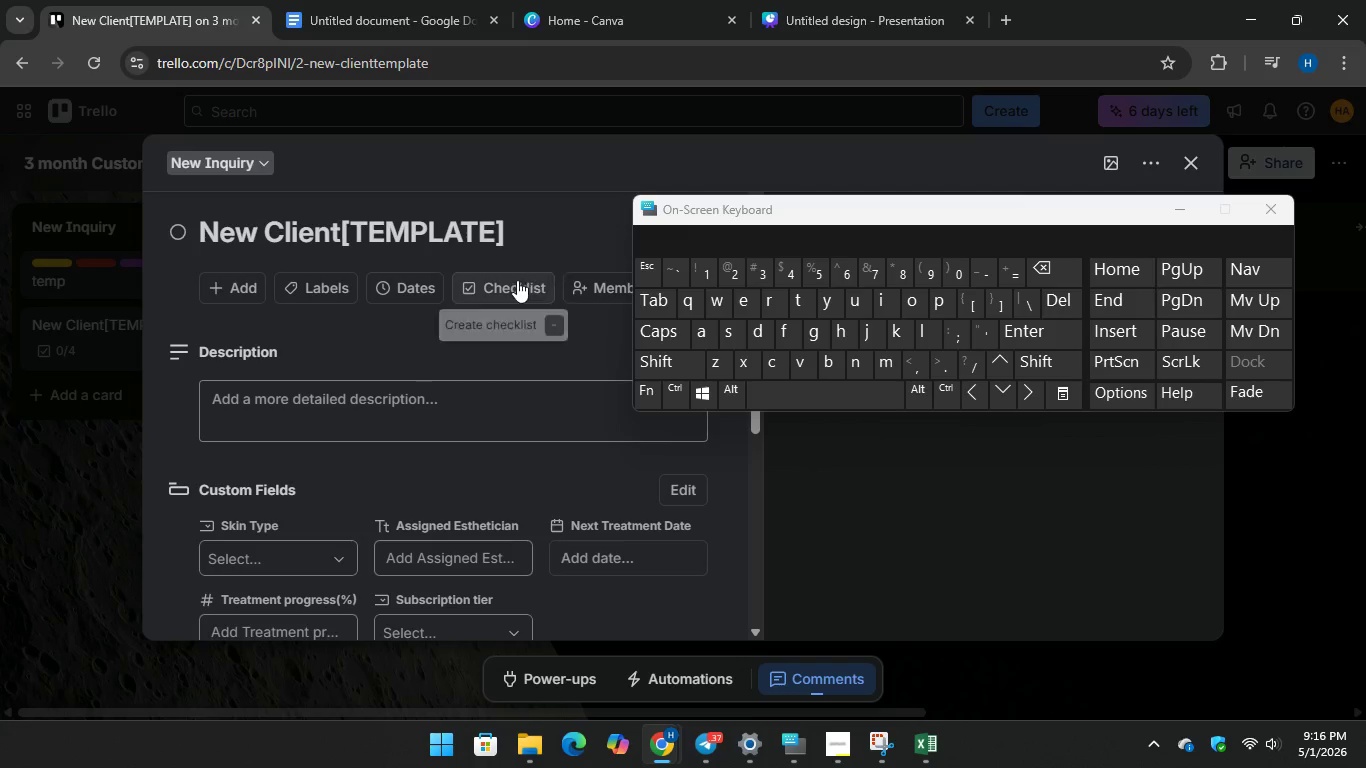 
left_click([500, 283])
 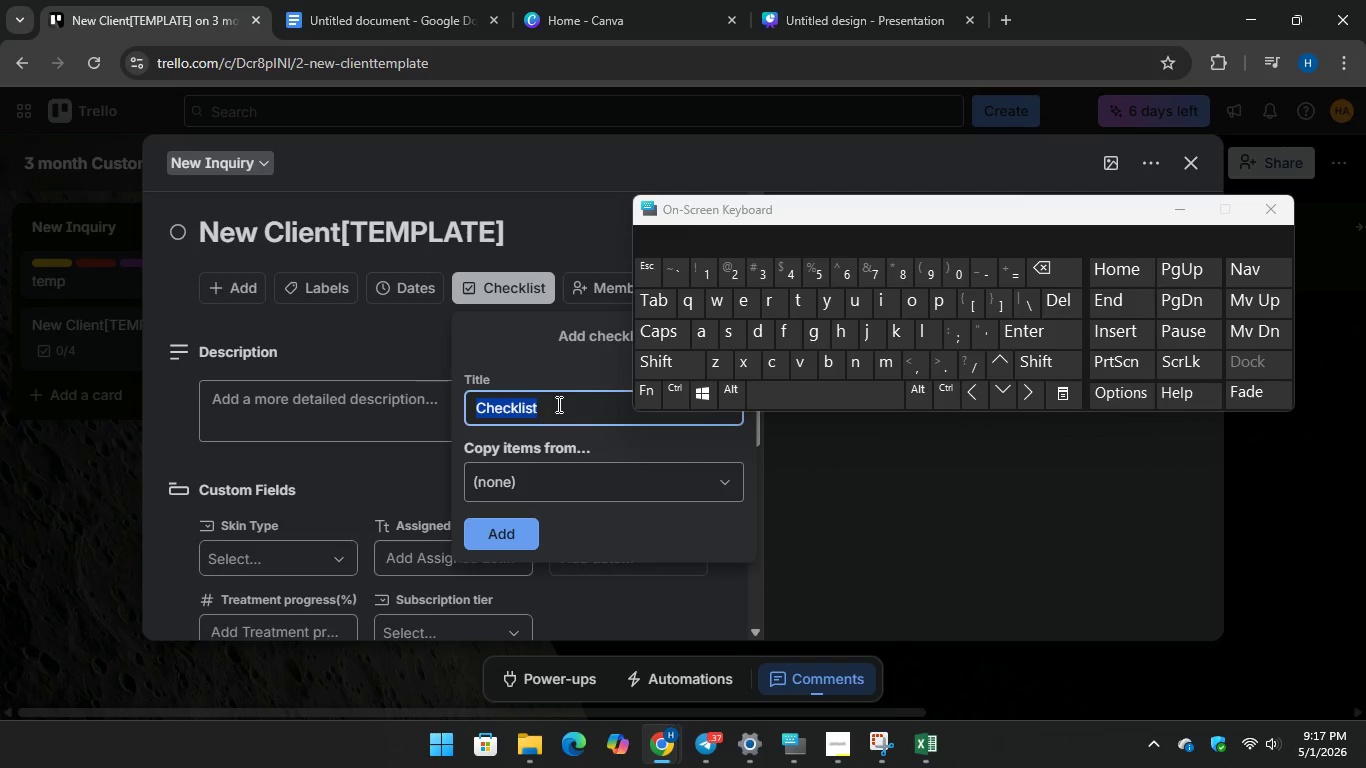 
wait(22.0)
 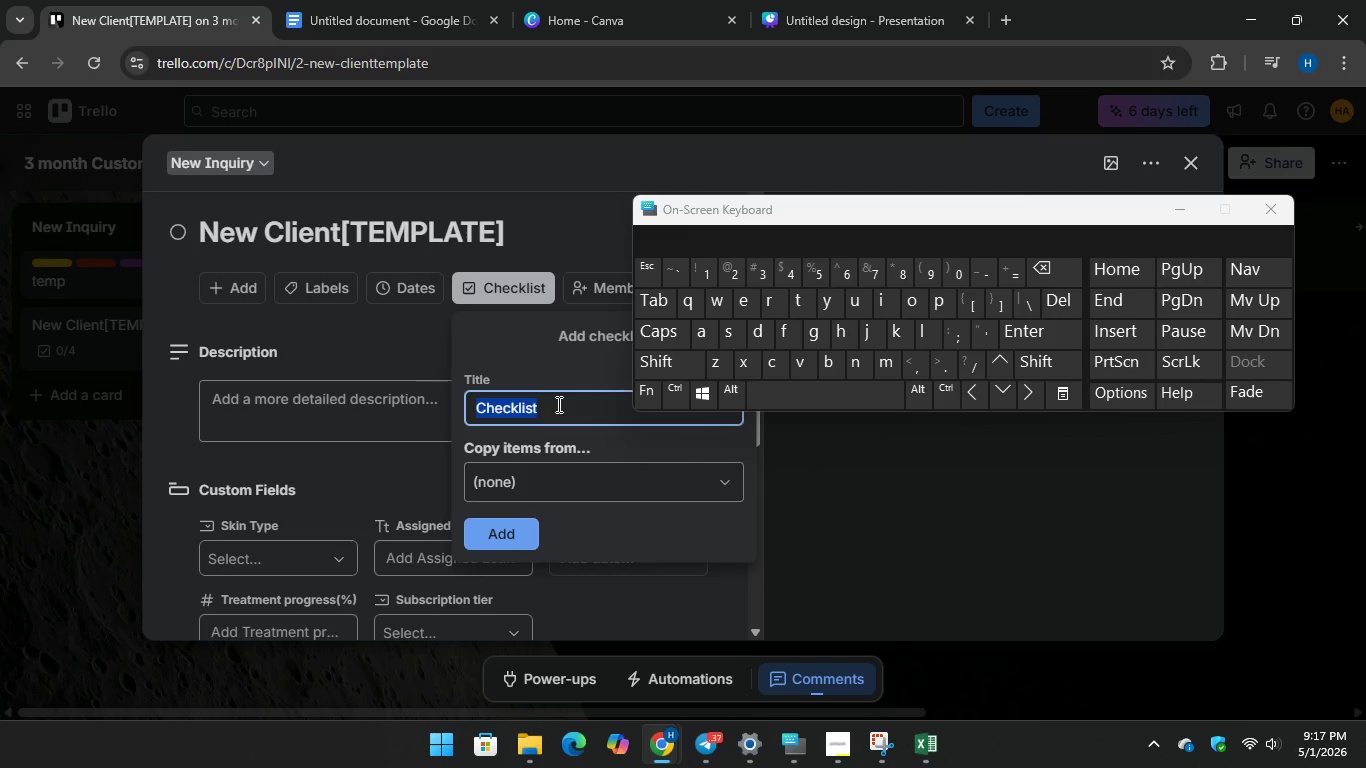 
type(Cl)
 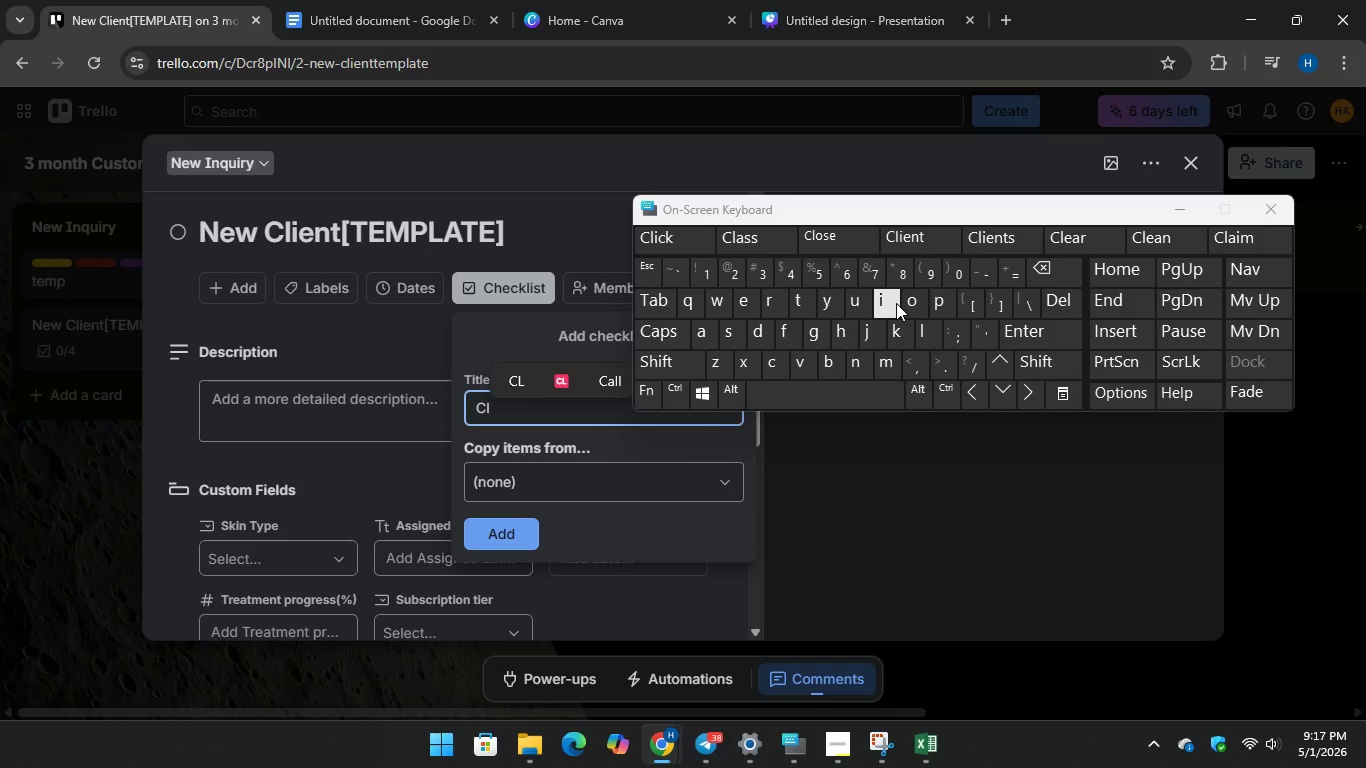 
type(ient onboarding)
 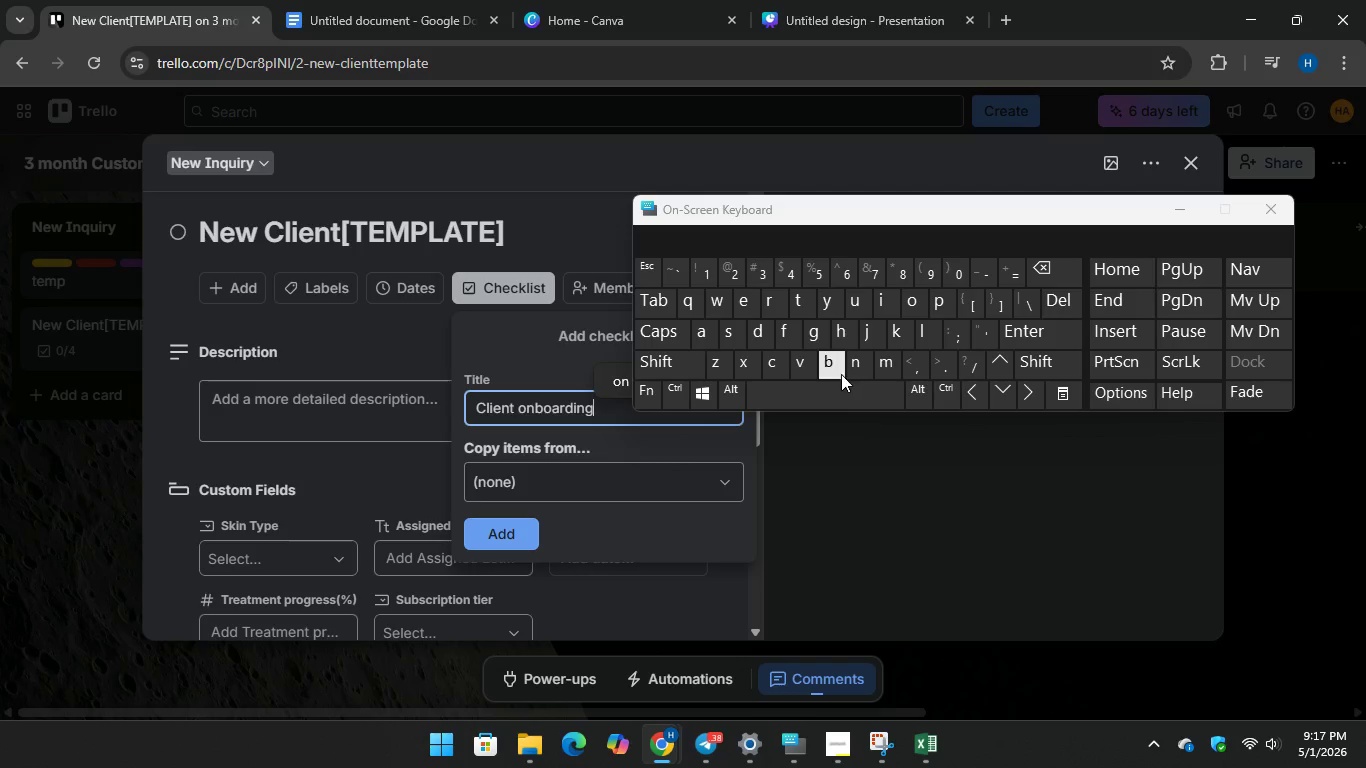 
key(Enter)
 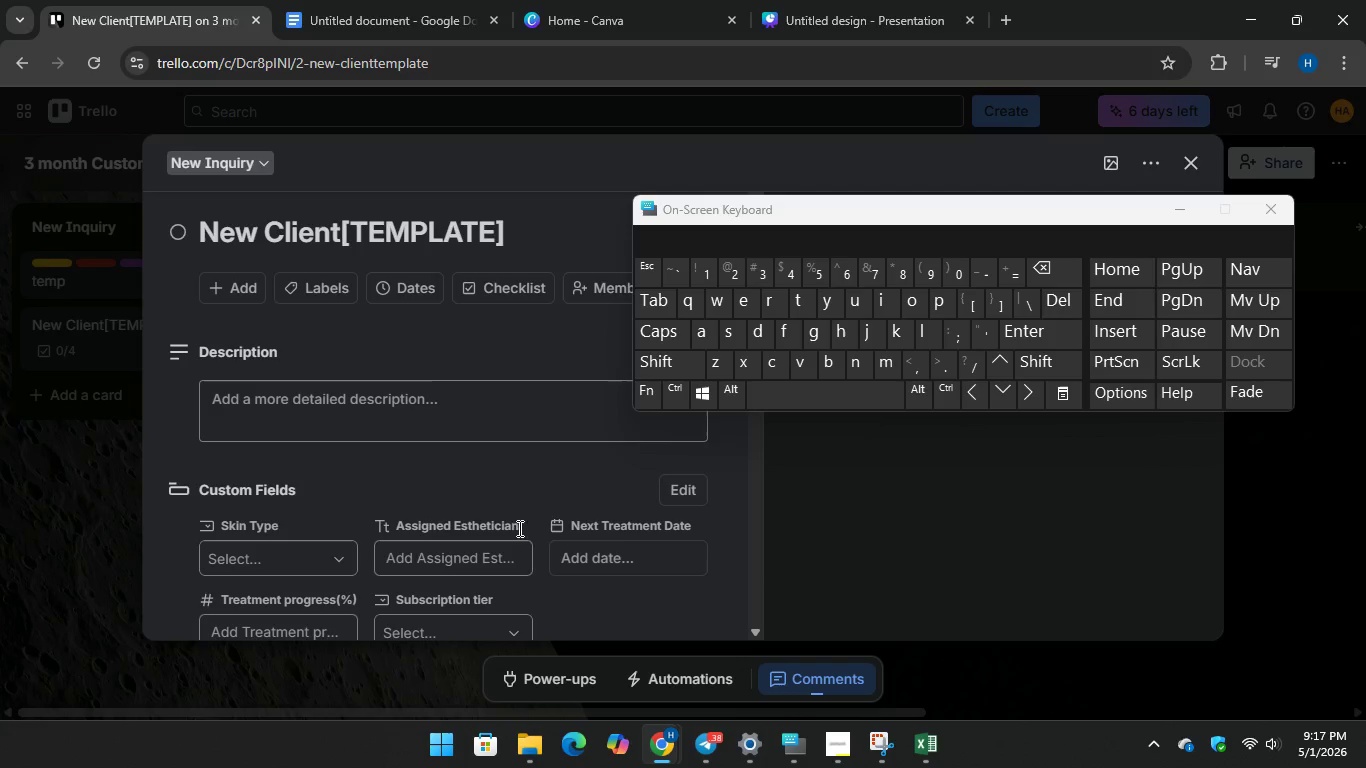 
scroll: coordinate [520, 455], scroll_direction: down, amount: 7.0
 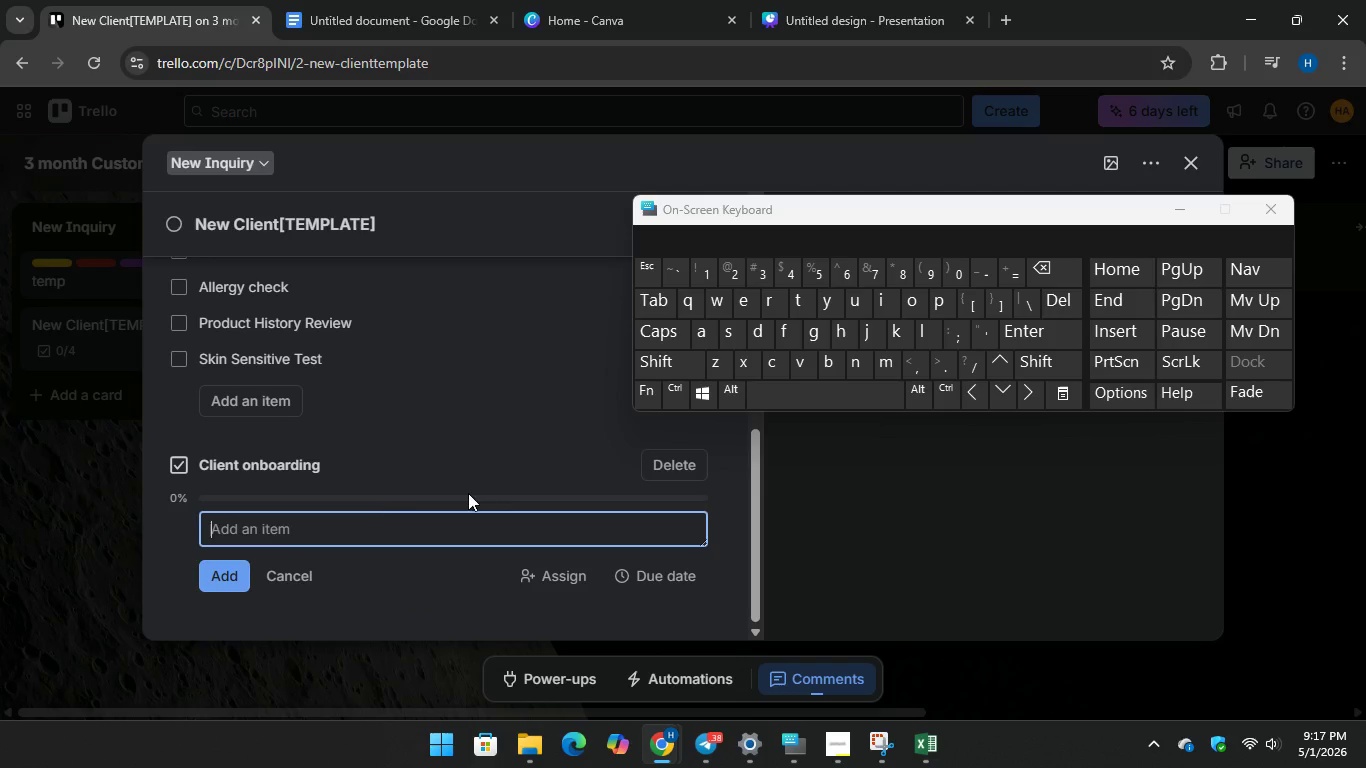 
wait(5.91)
 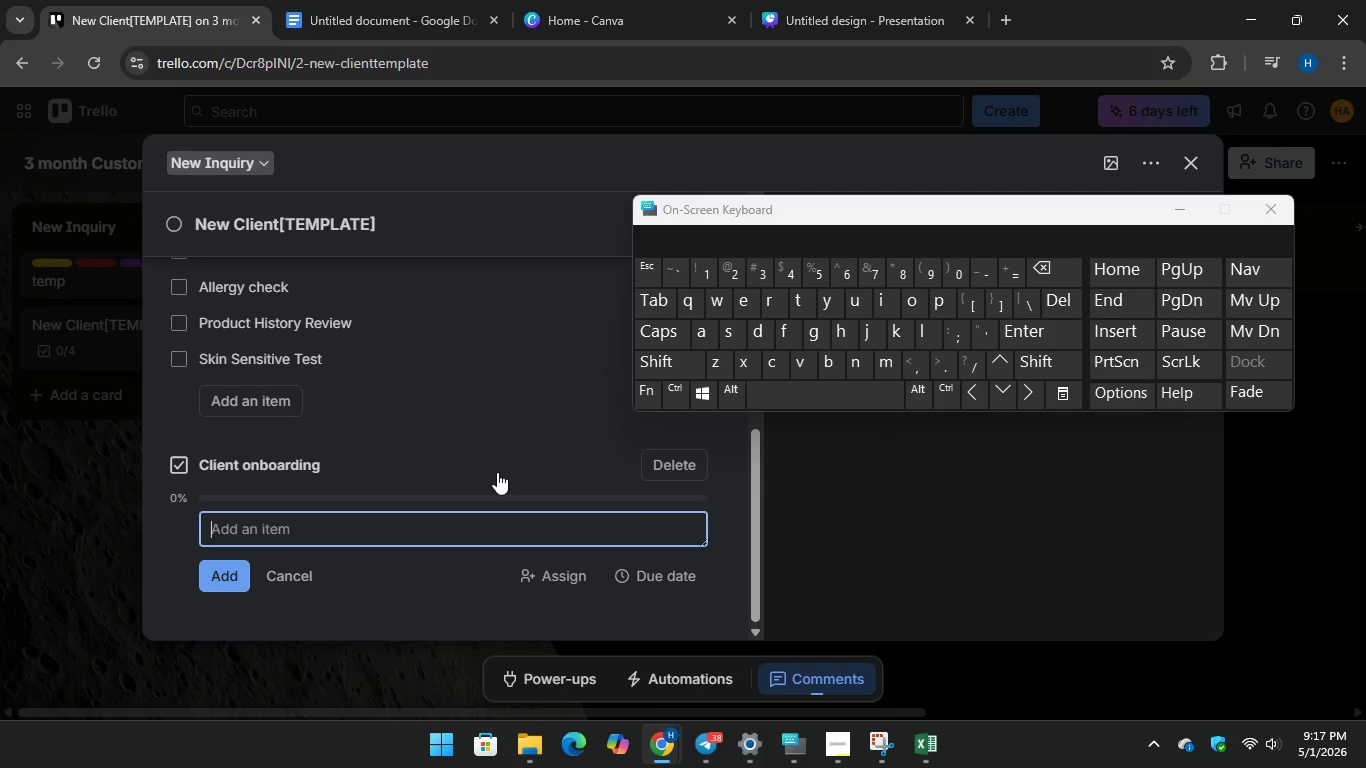 
type(Consent)
 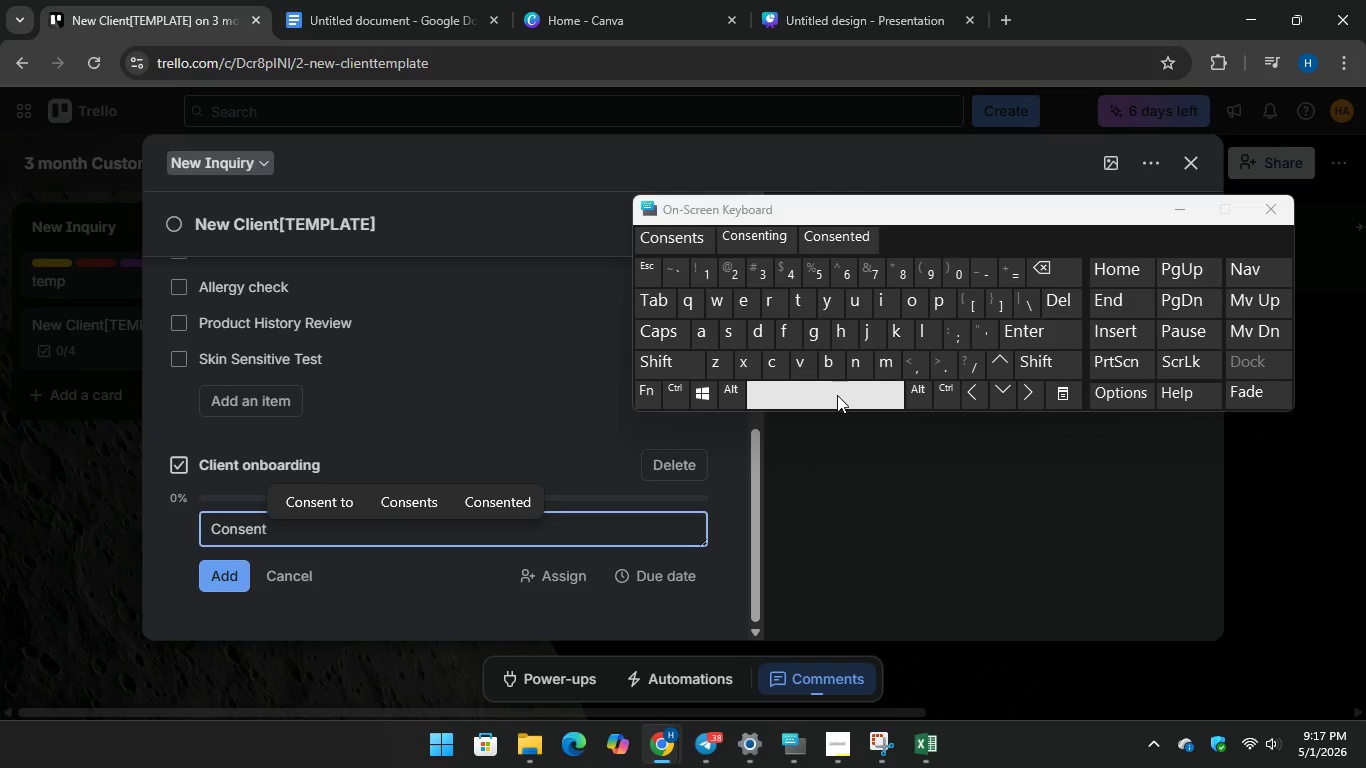 
type( forms signed)
 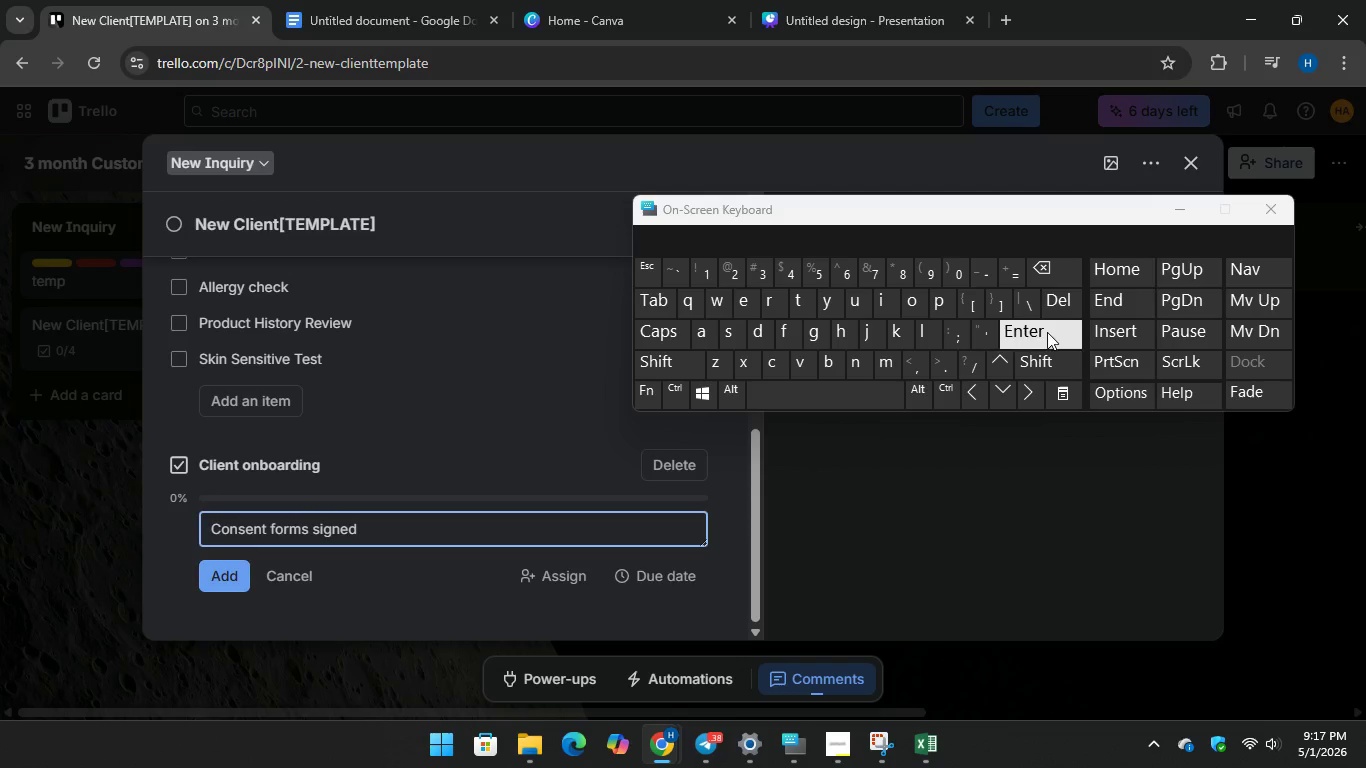 
key(Enter)
 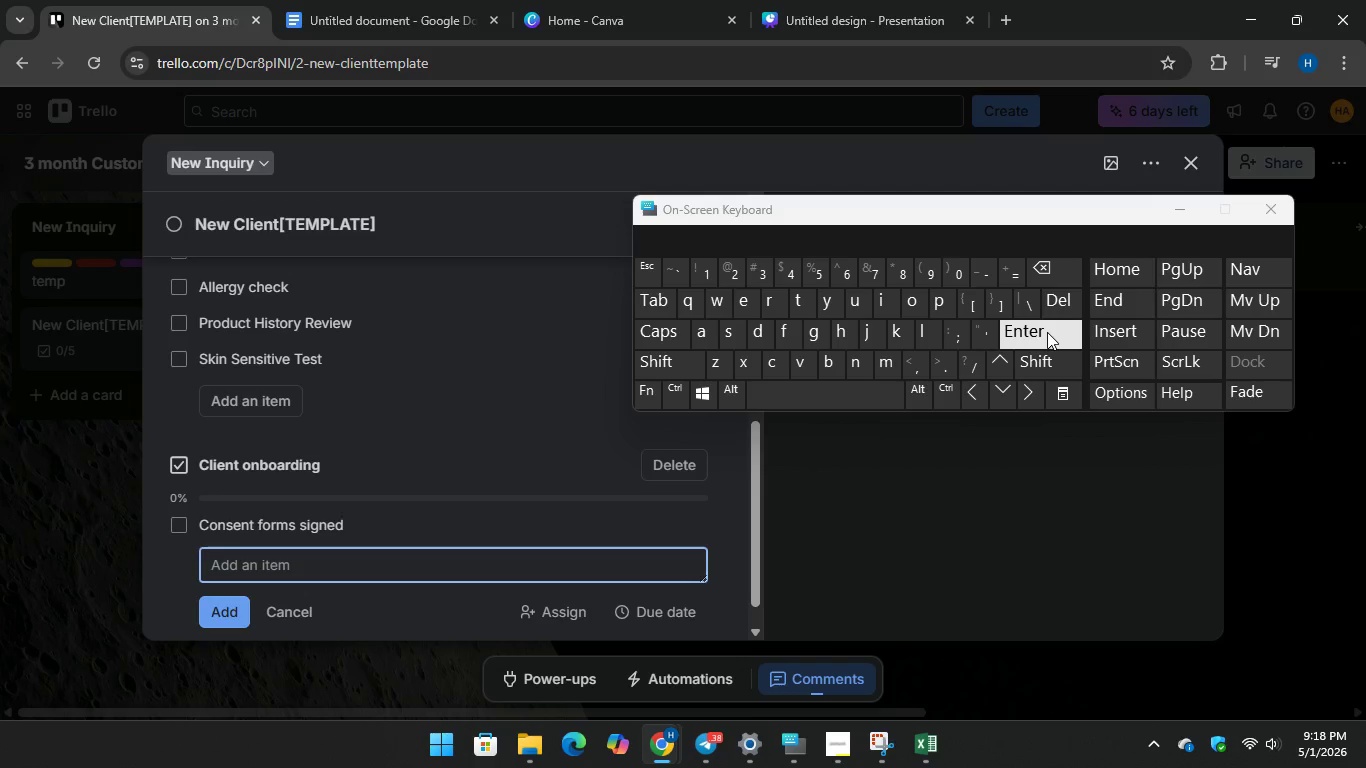 
wait(6.06)
 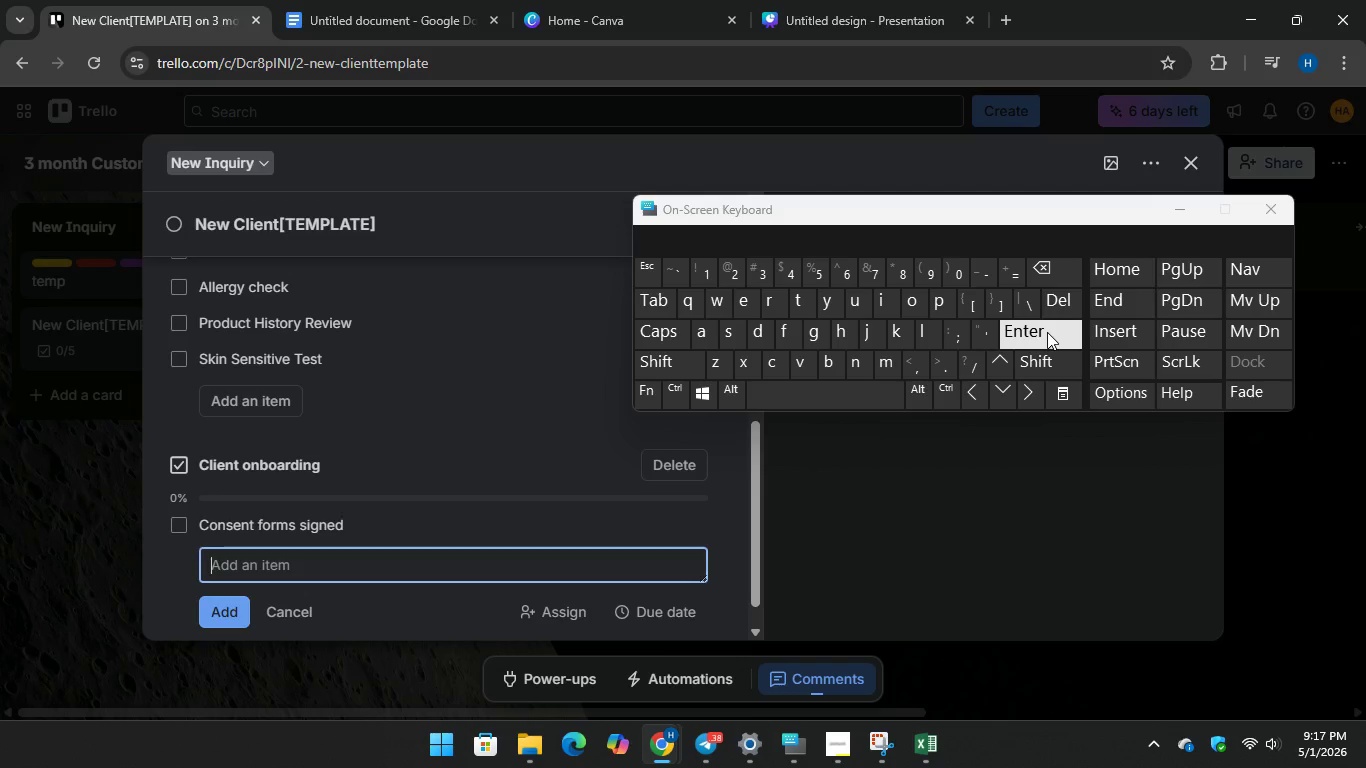 
type(Before photos taken)
 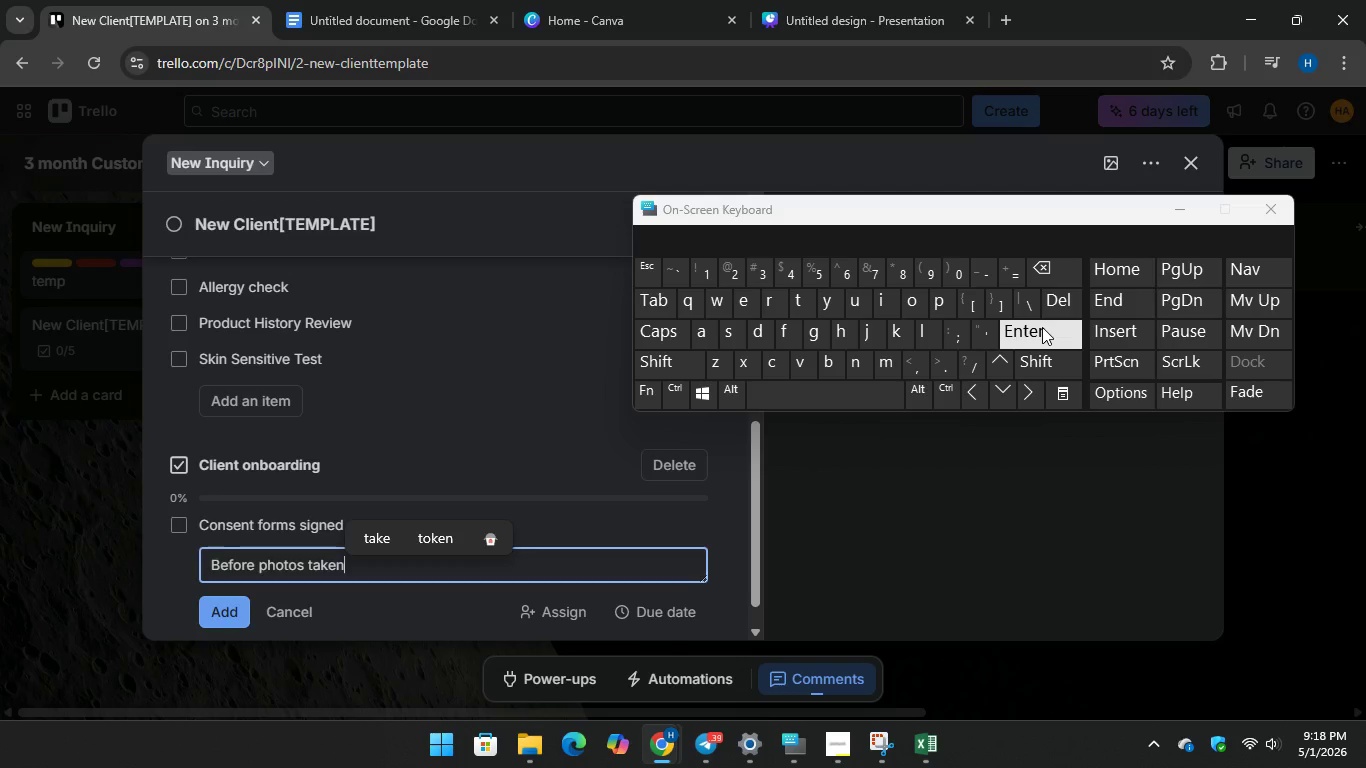 
key(Enter)
 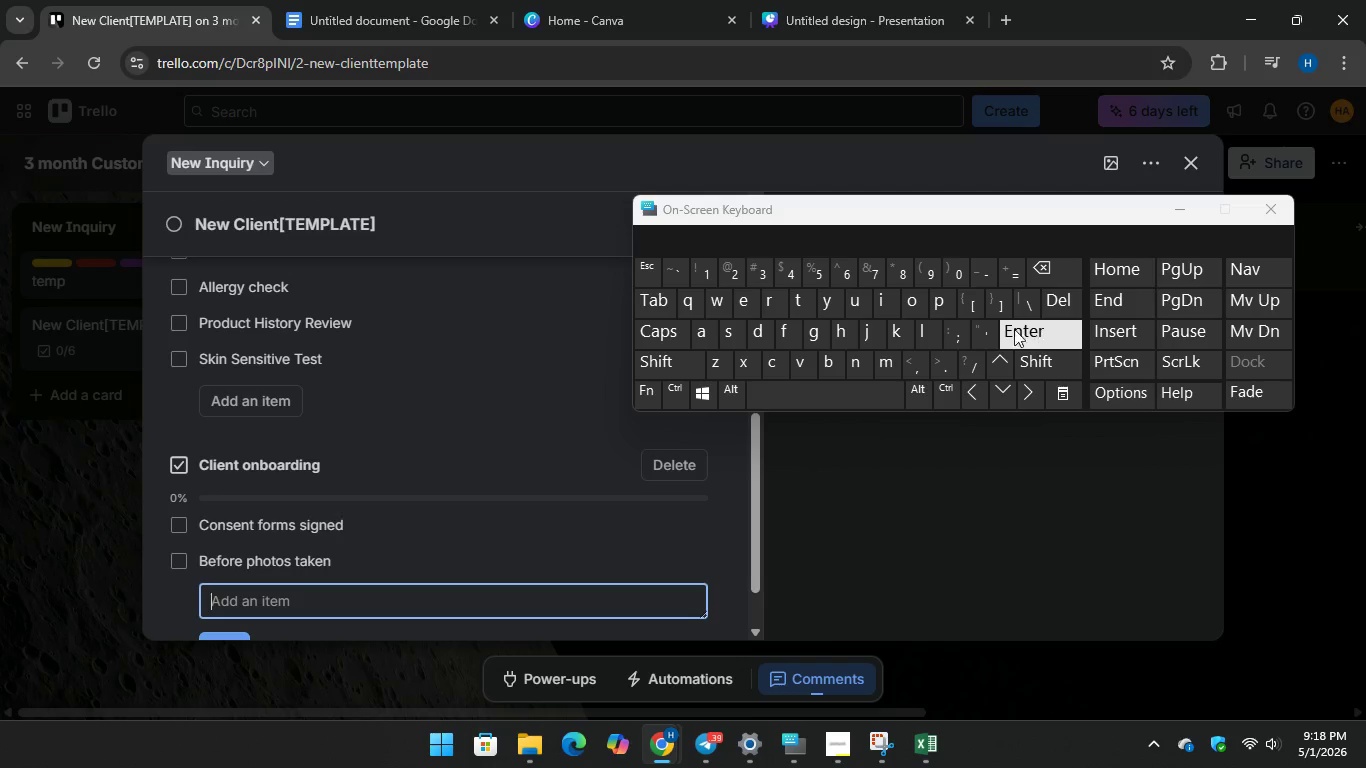 
type(Subscription)
 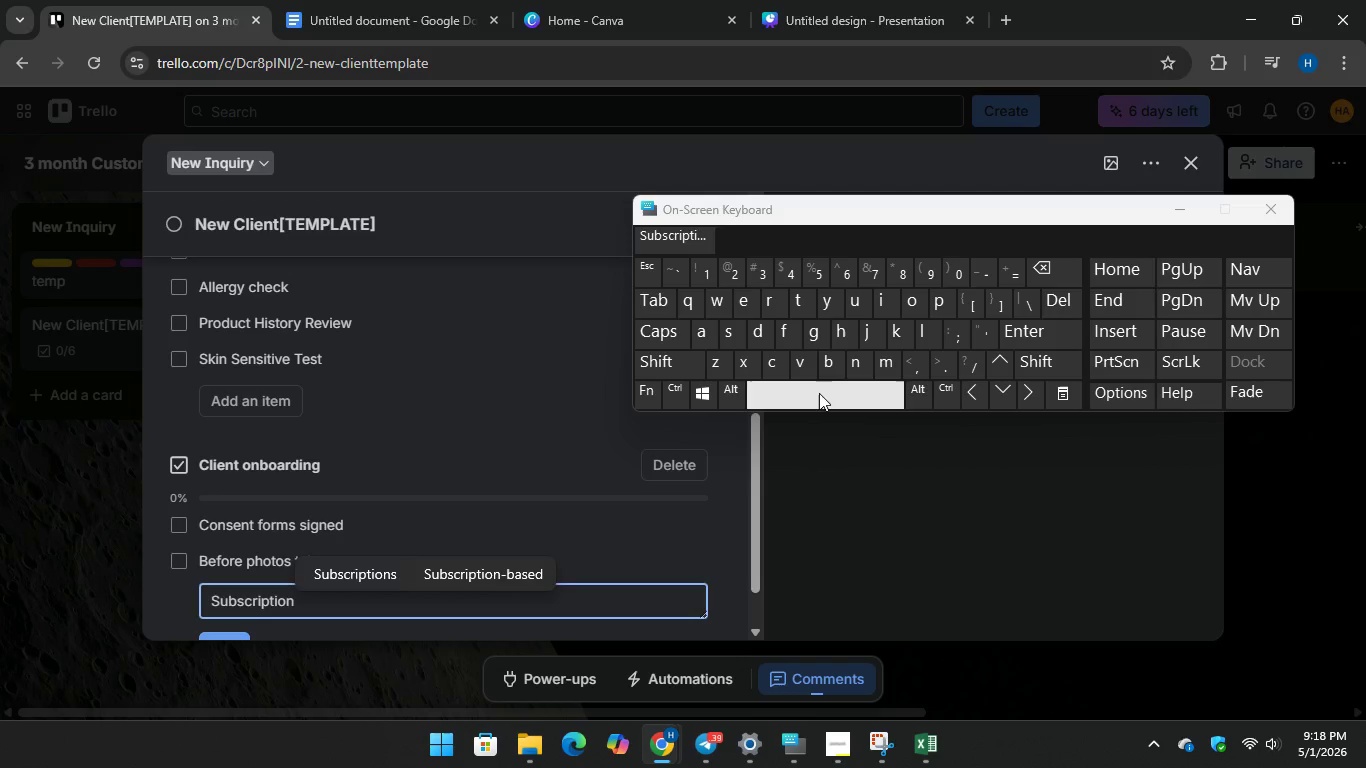 
type( payment confirmed)
 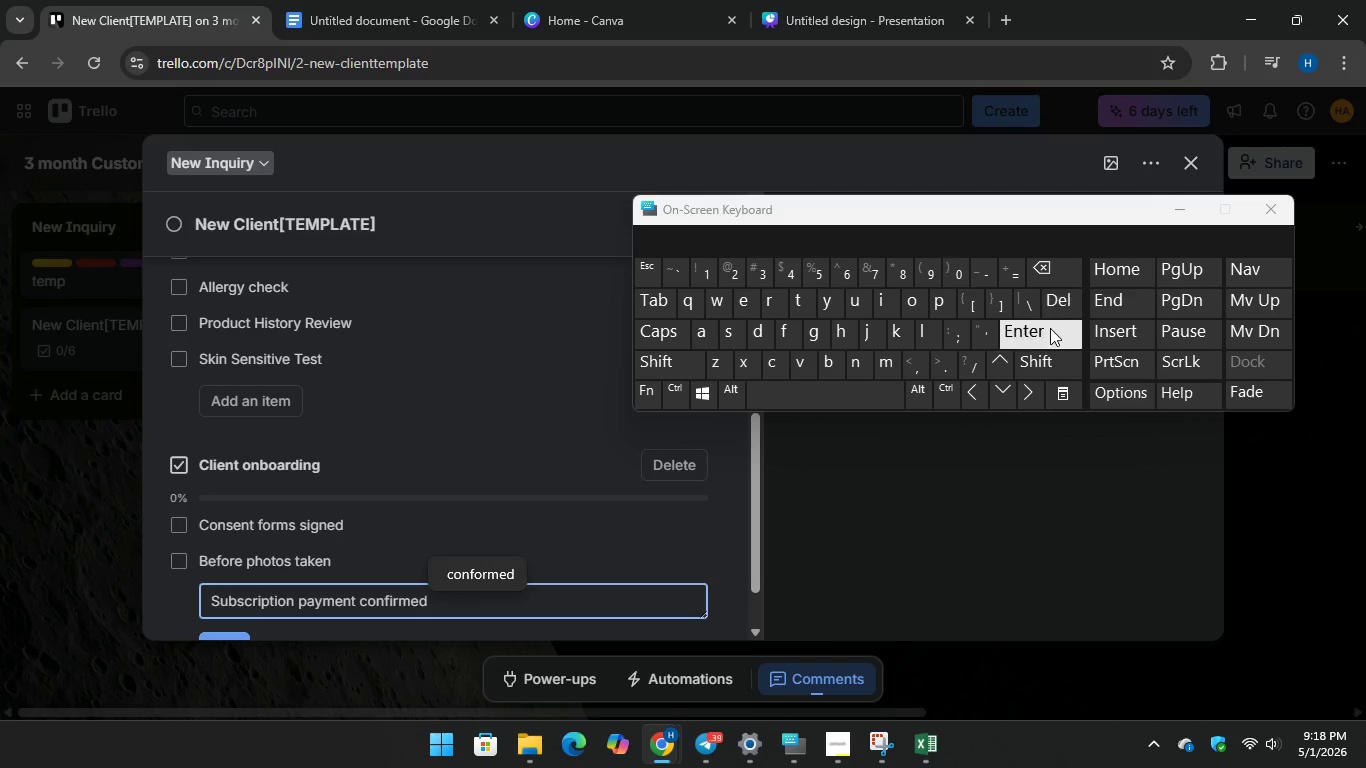 
key(Enter)
 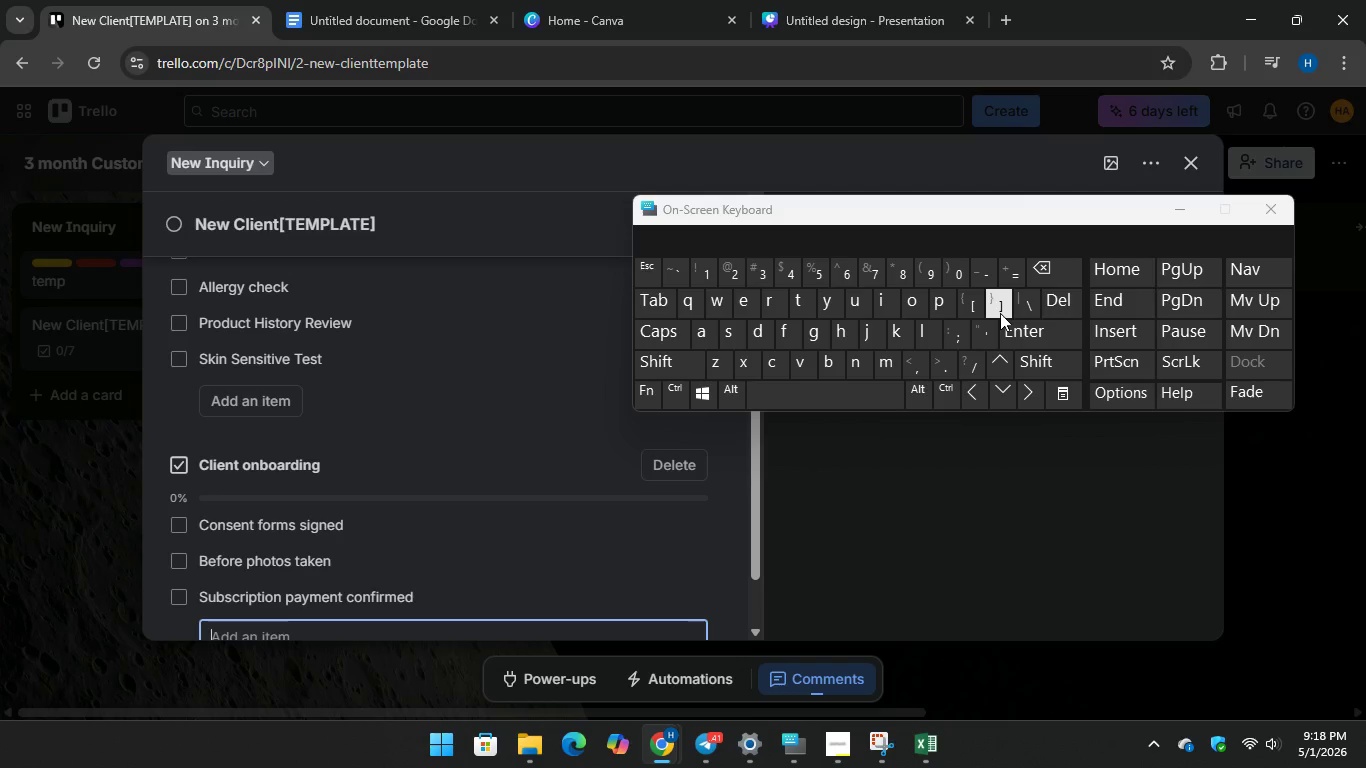 
wait(13.17)
 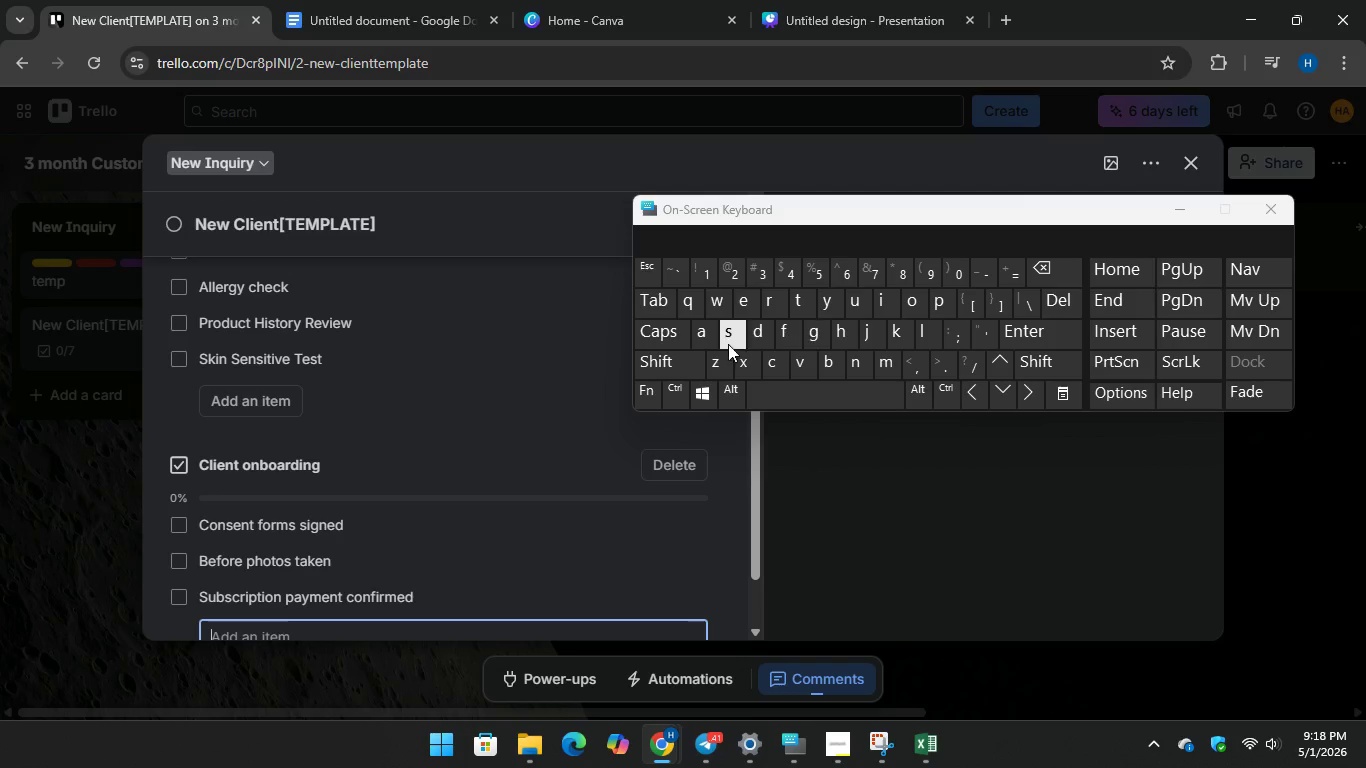 
type(Welcome)
 